 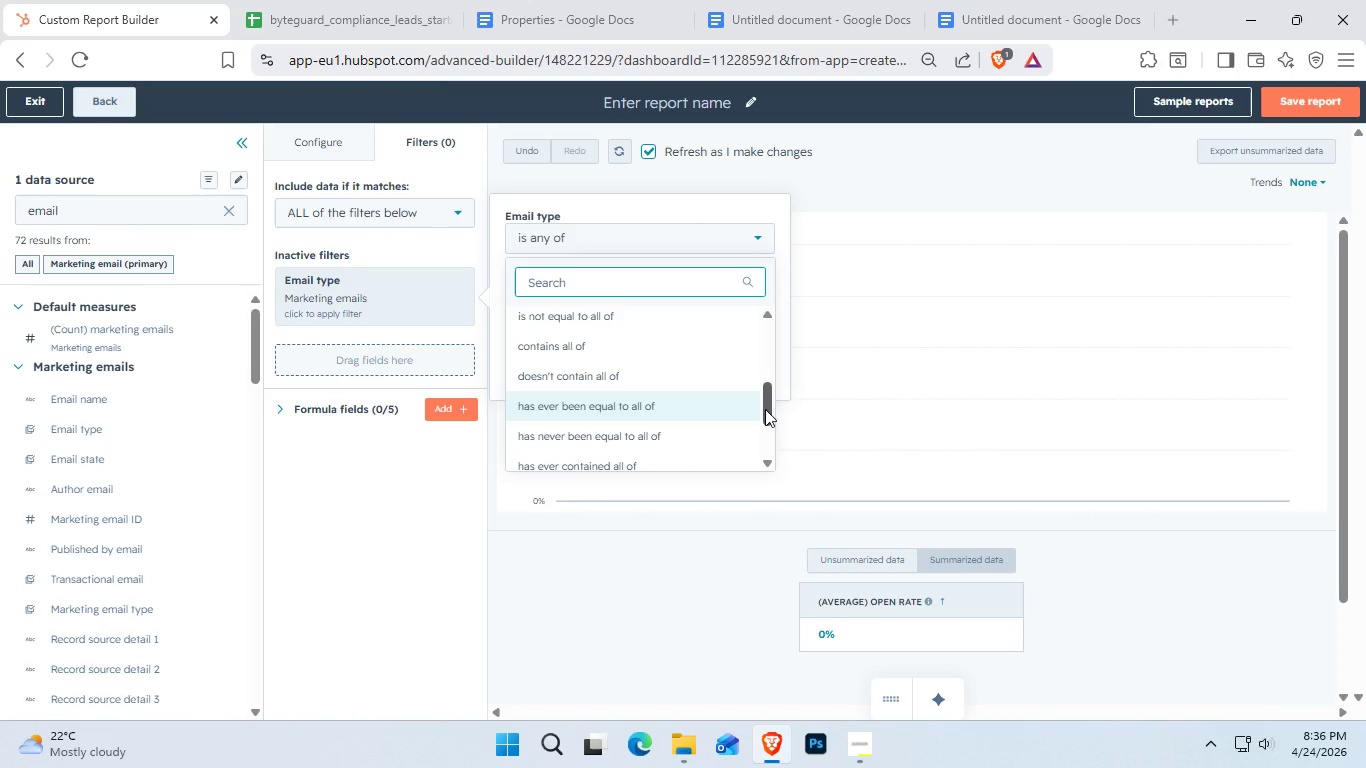 
scroll: coordinate [680, 397], scroll_direction: none, amount: 0.0
 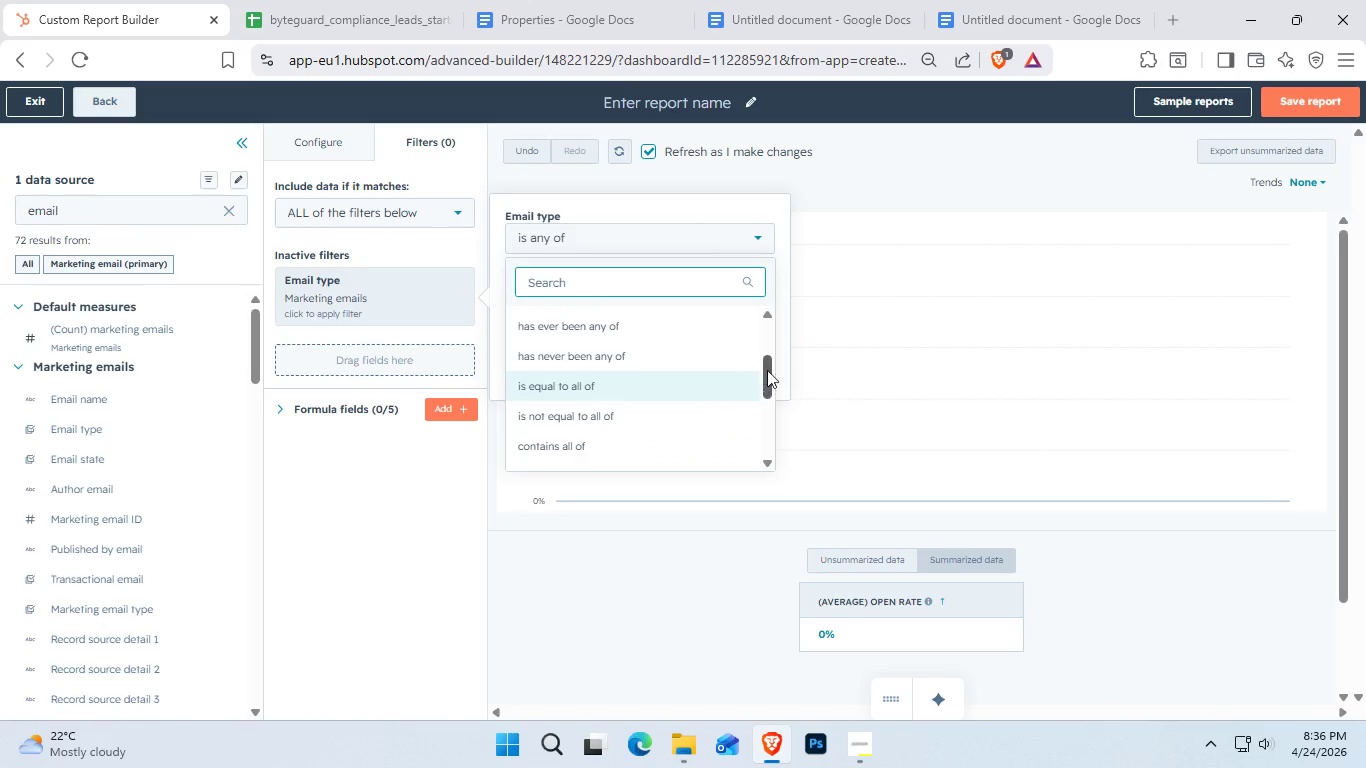 
left_click_drag(start_coordinate=[770, 368], to_coordinate=[751, 383])
 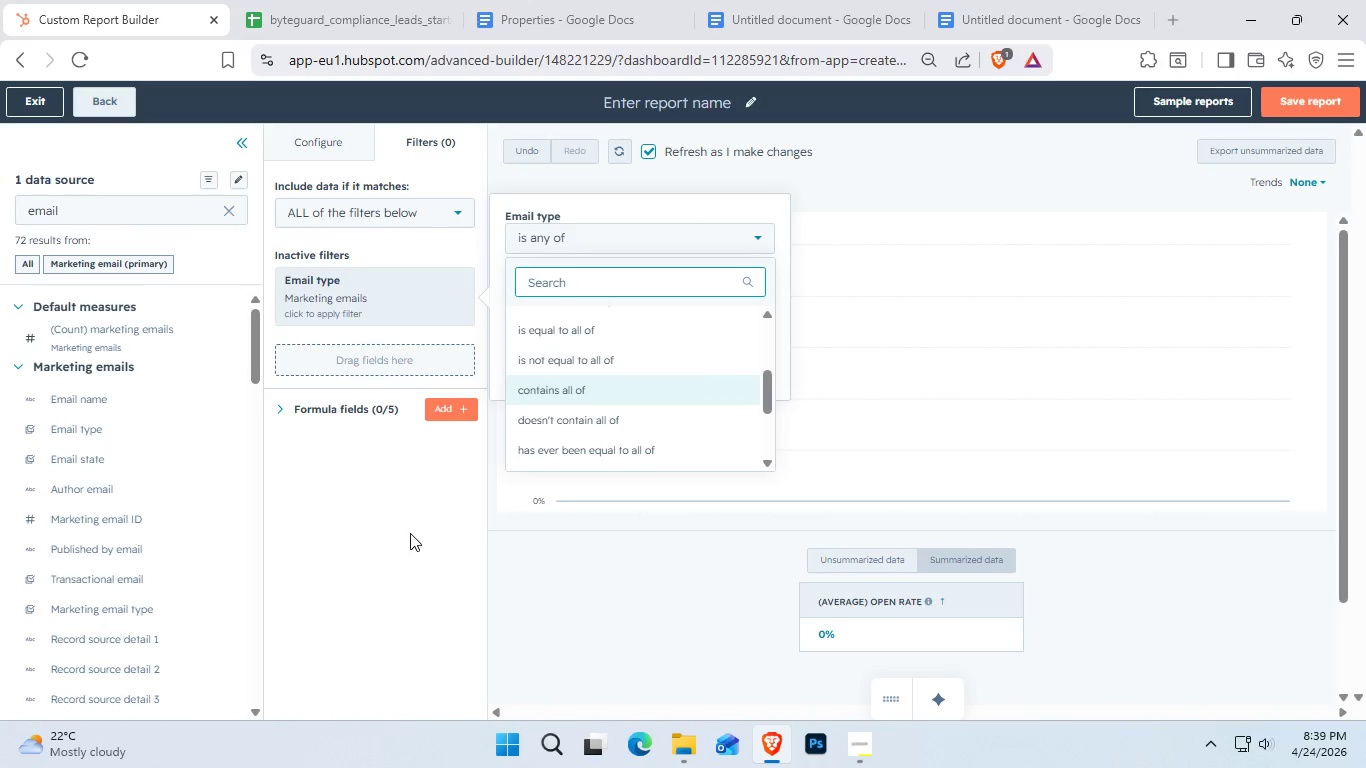 
wait(214.17)
 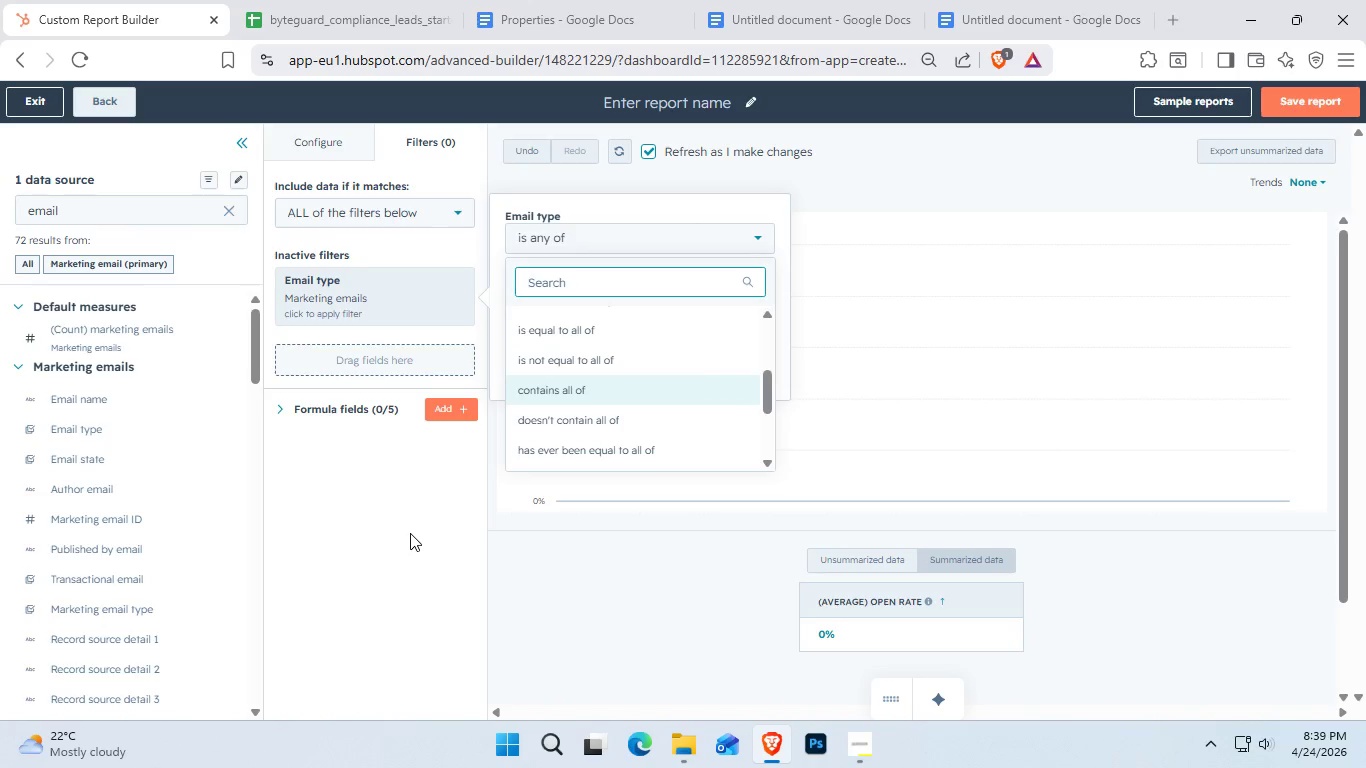 
scroll: coordinate [589, 691], scroll_direction: up, amount: 3.0
 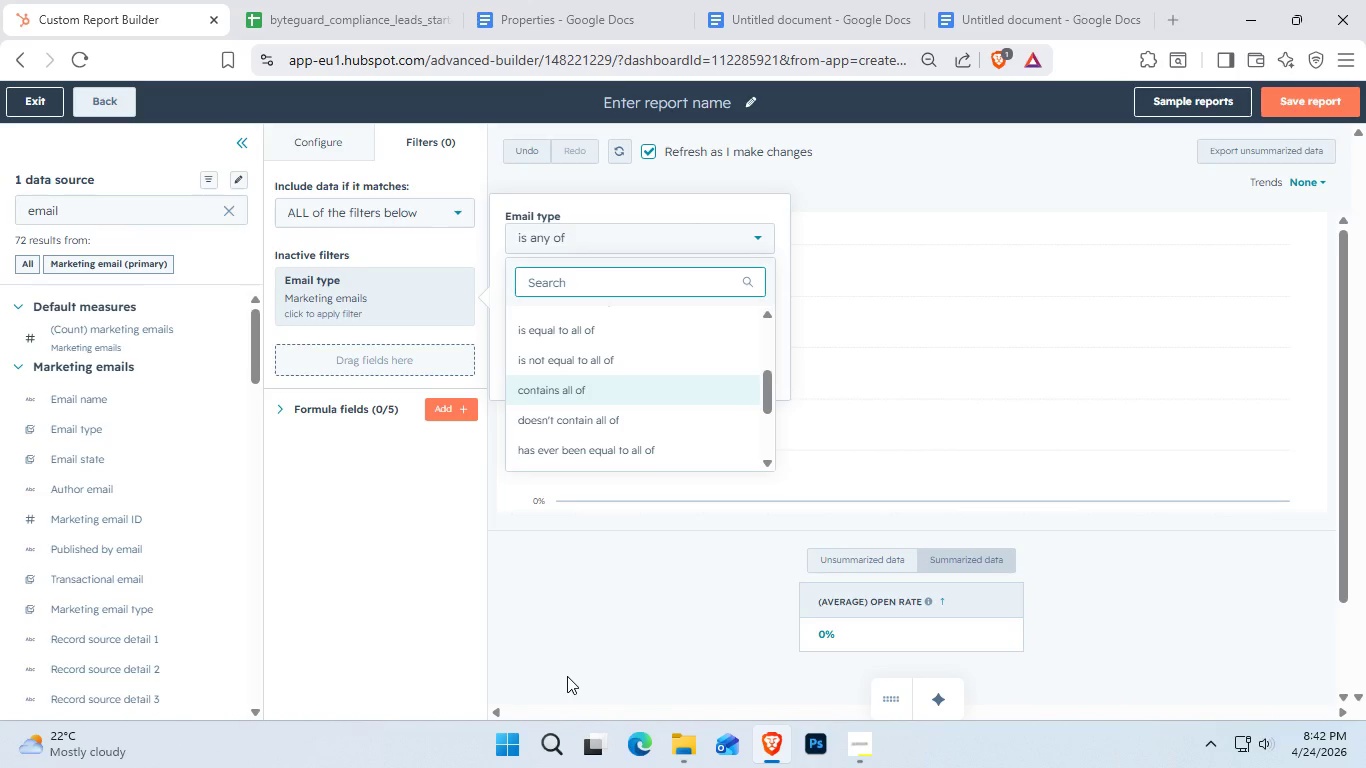 
wait(149.74)
 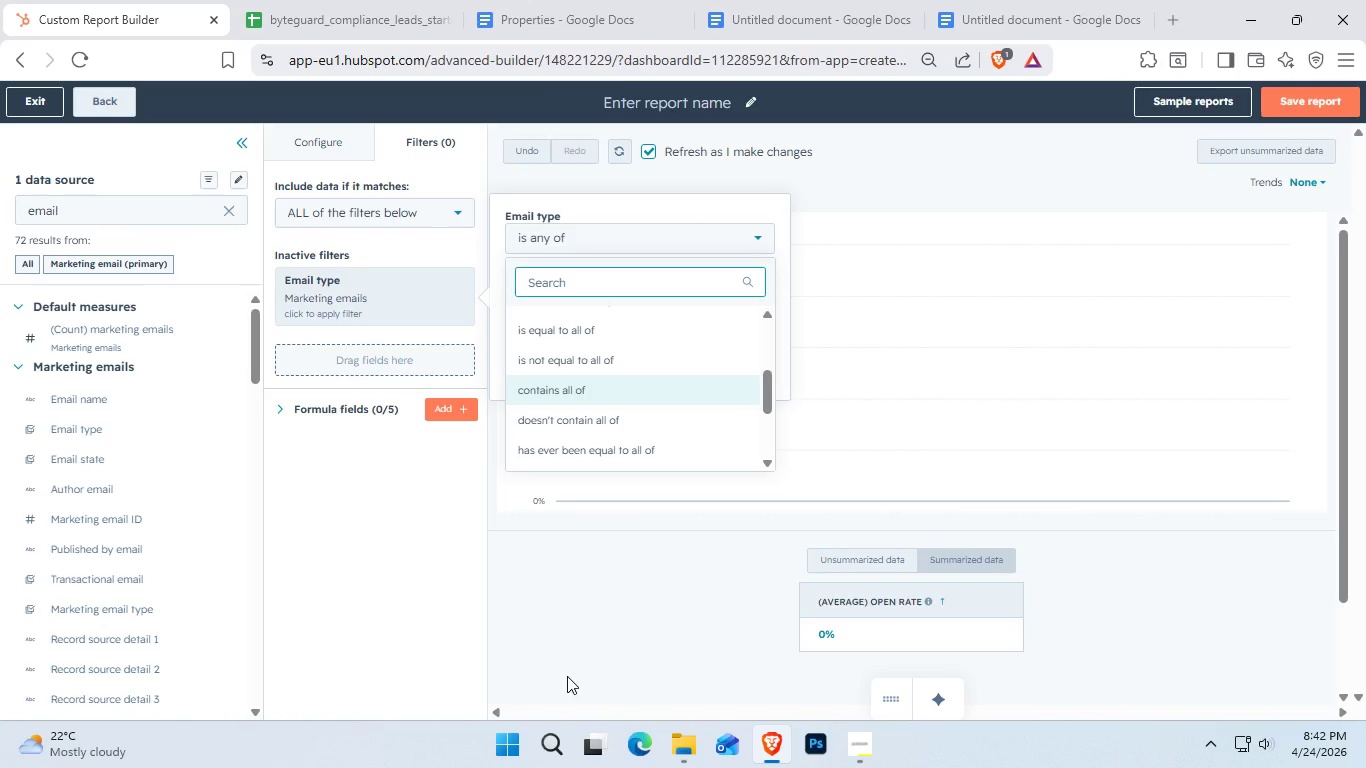 
mouse_move([700, 752])
 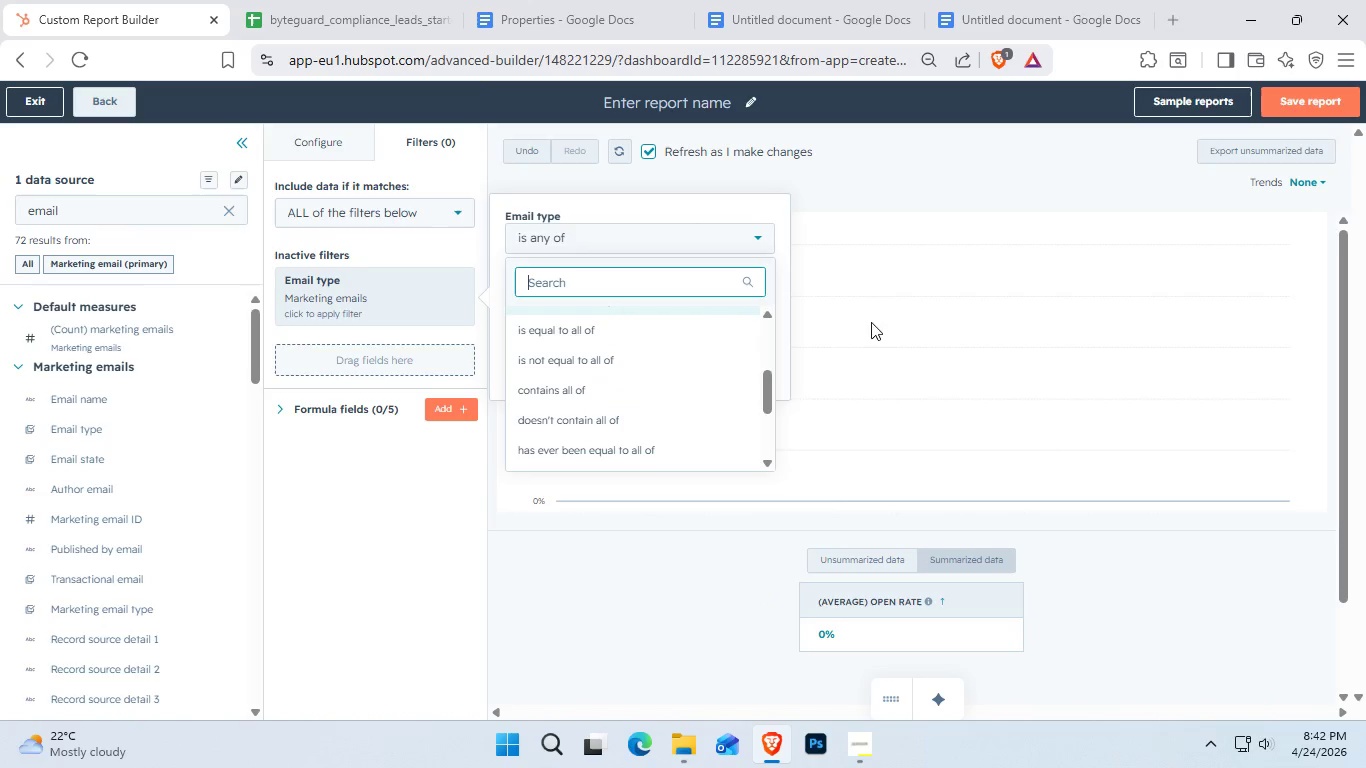 
left_click([711, 241])
 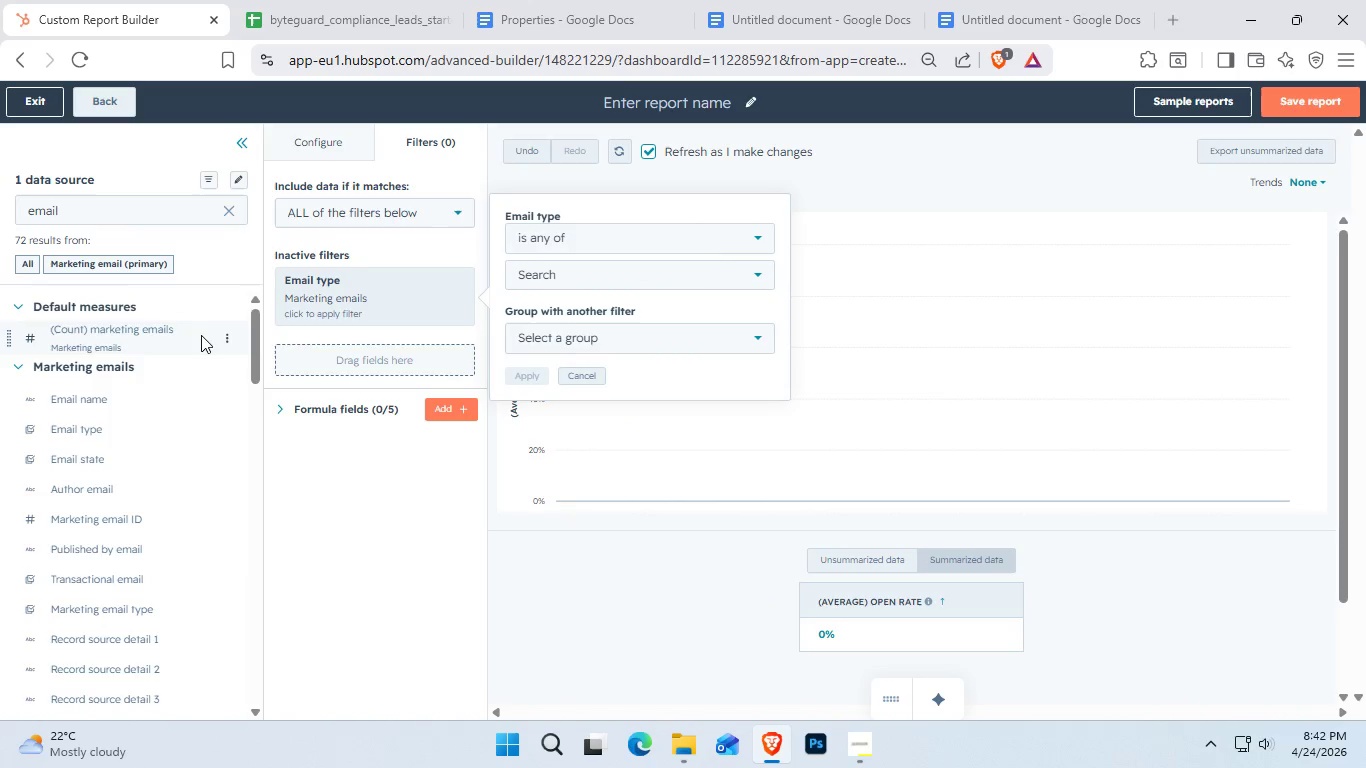 
left_click([443, 283])
 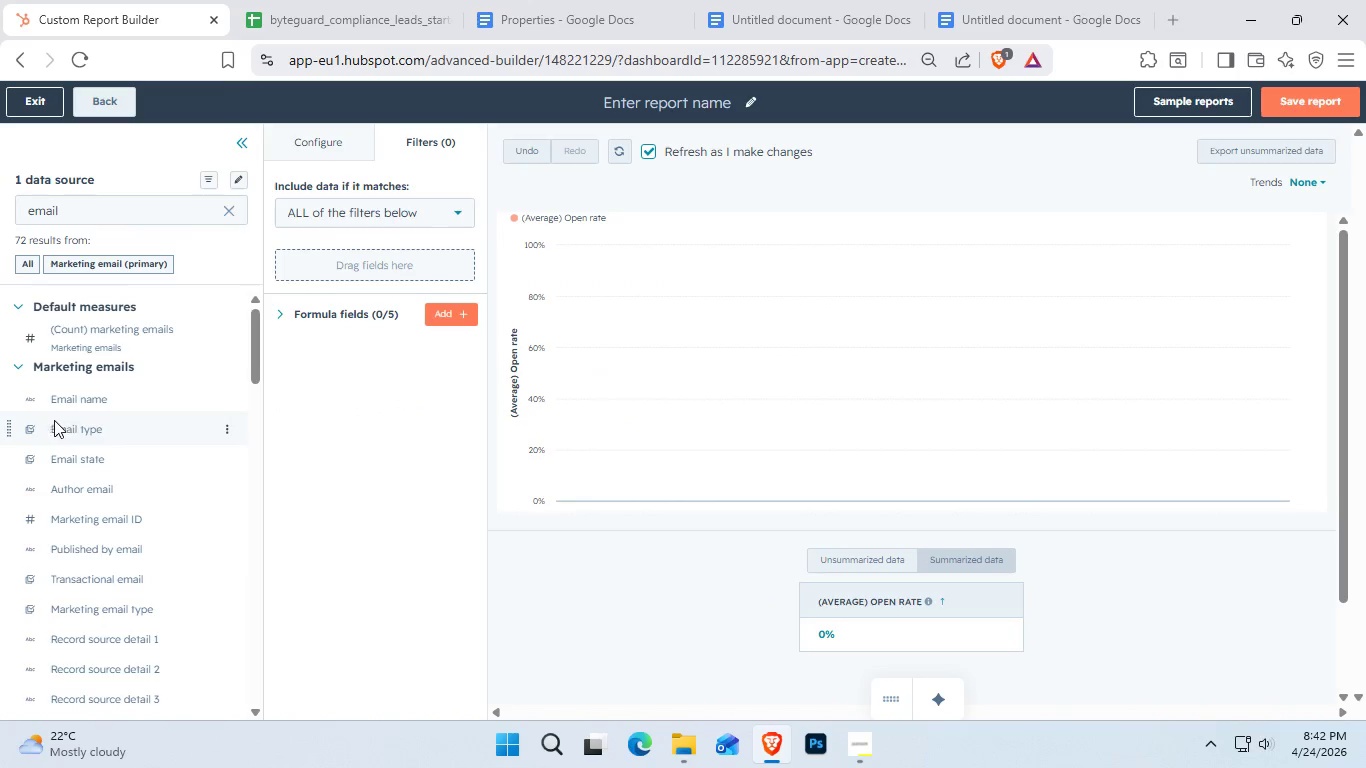 
left_click_drag(start_coordinate=[43, 401], to_coordinate=[315, 252])
 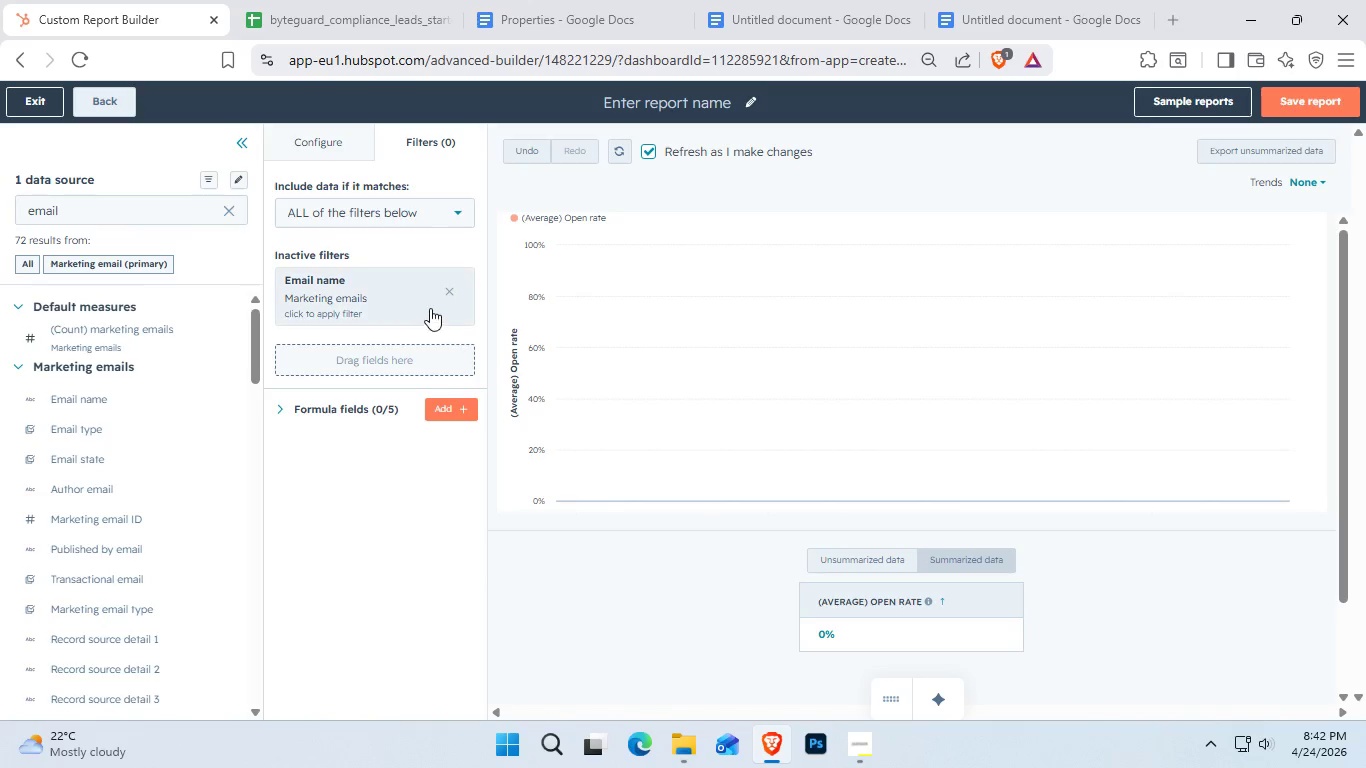 
left_click([369, 288])
 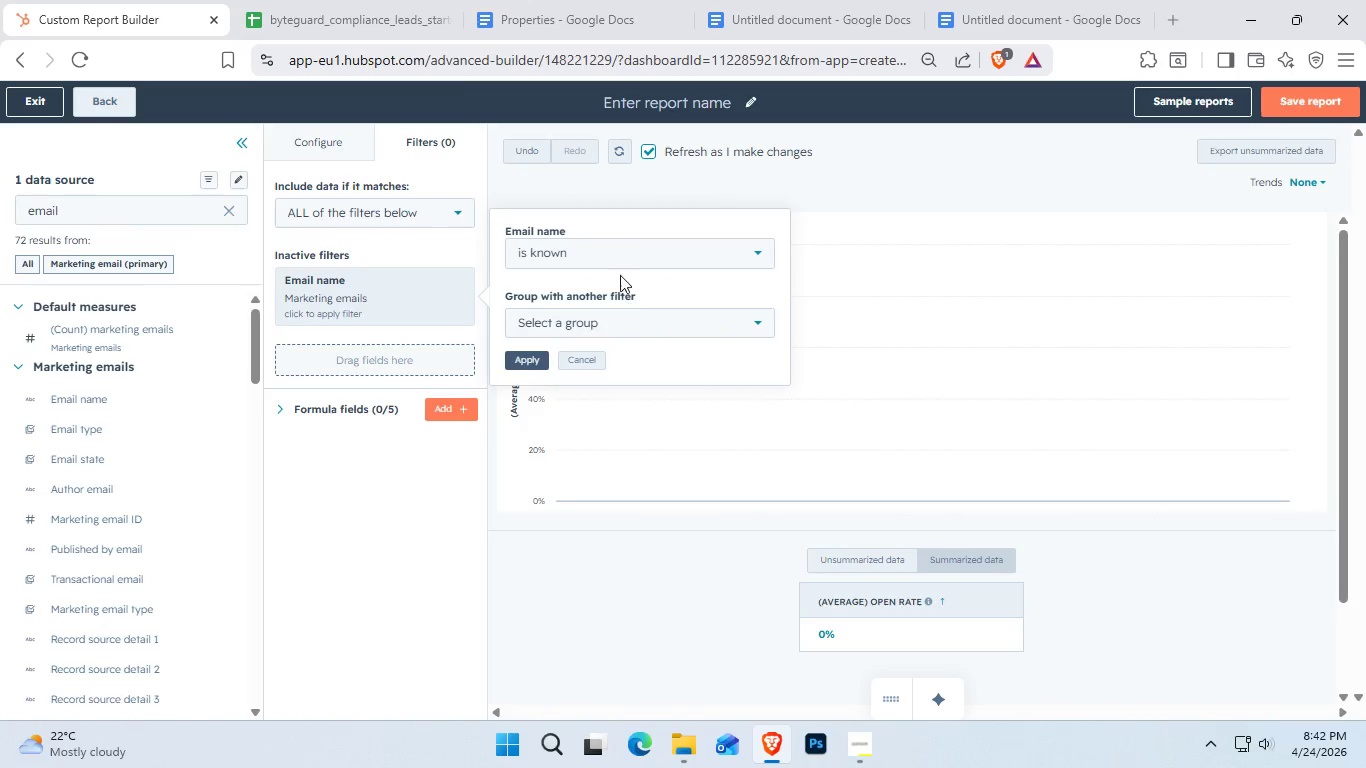 
left_click([618, 253])
 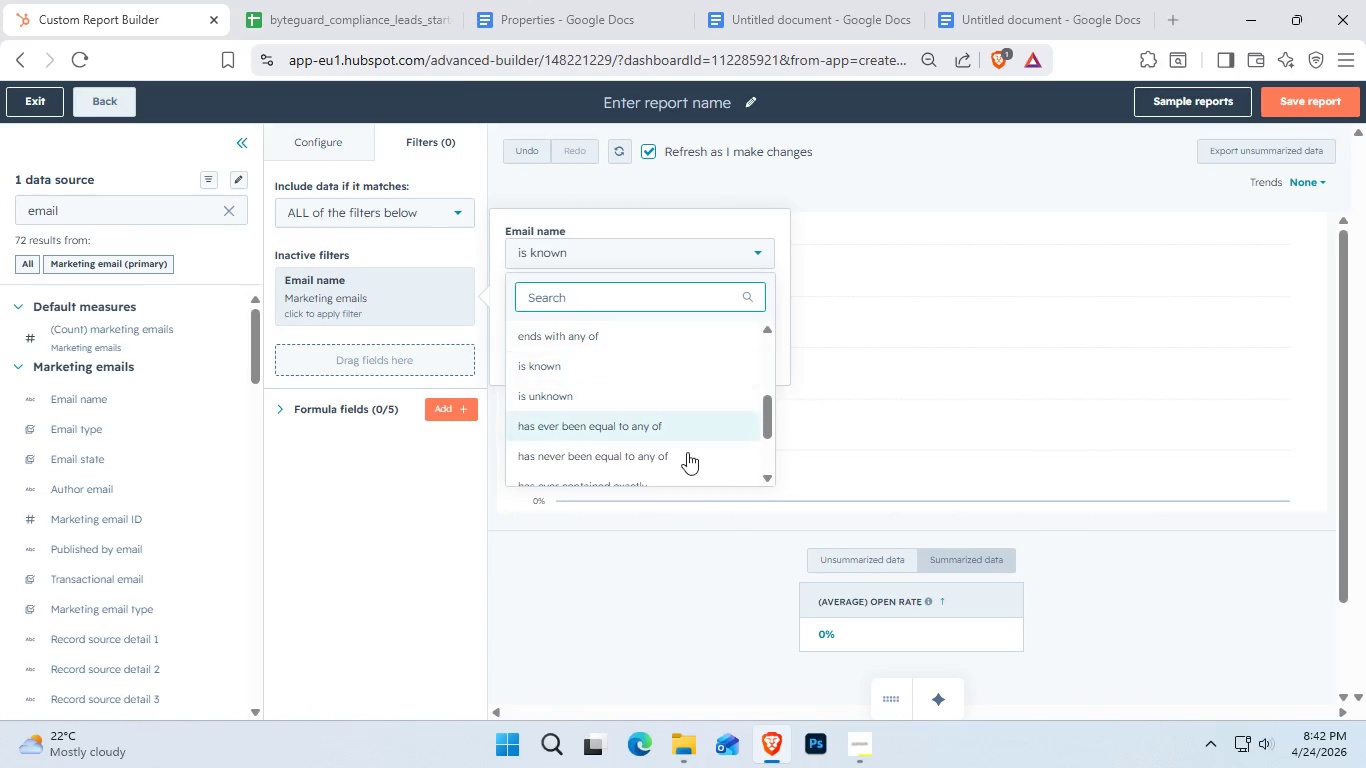 
scroll: coordinate [687, 429], scroll_direction: up, amount: 2.0
 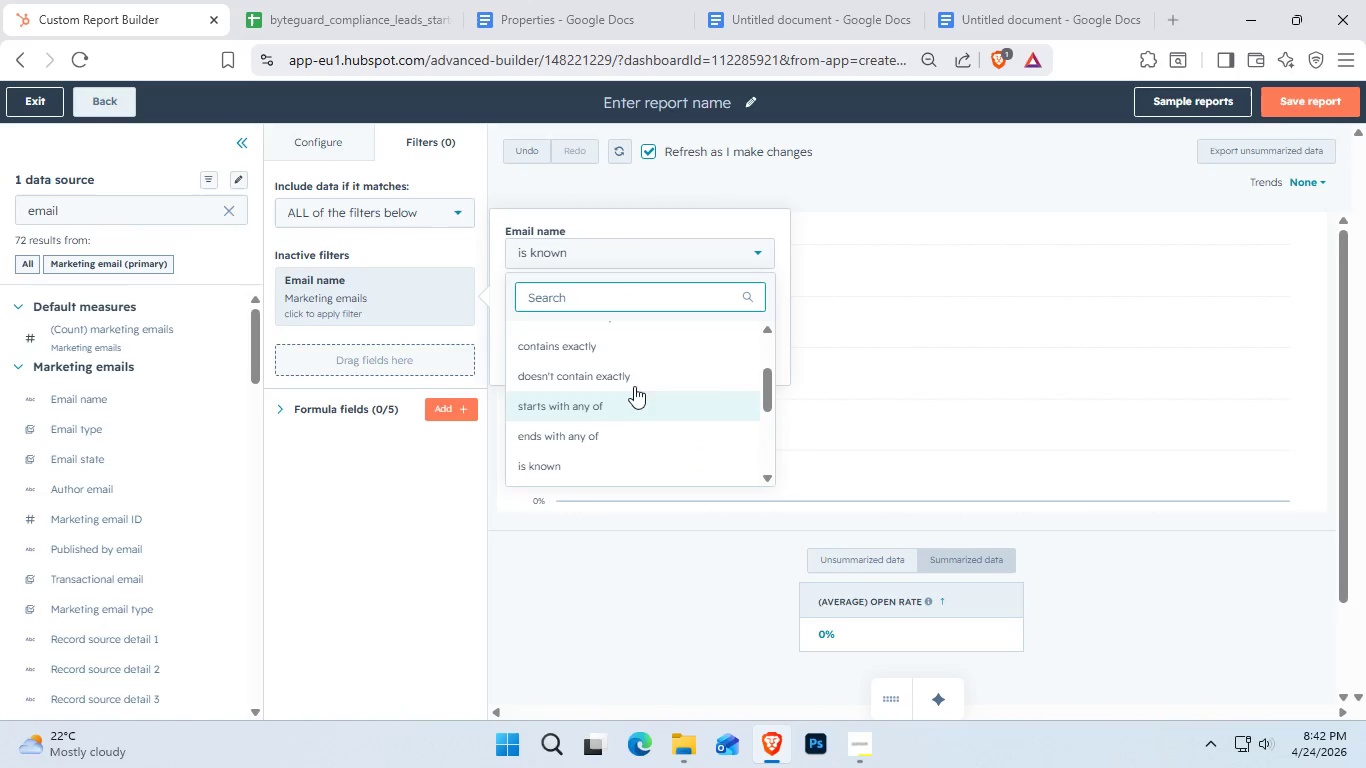 
left_click([608, 329])
 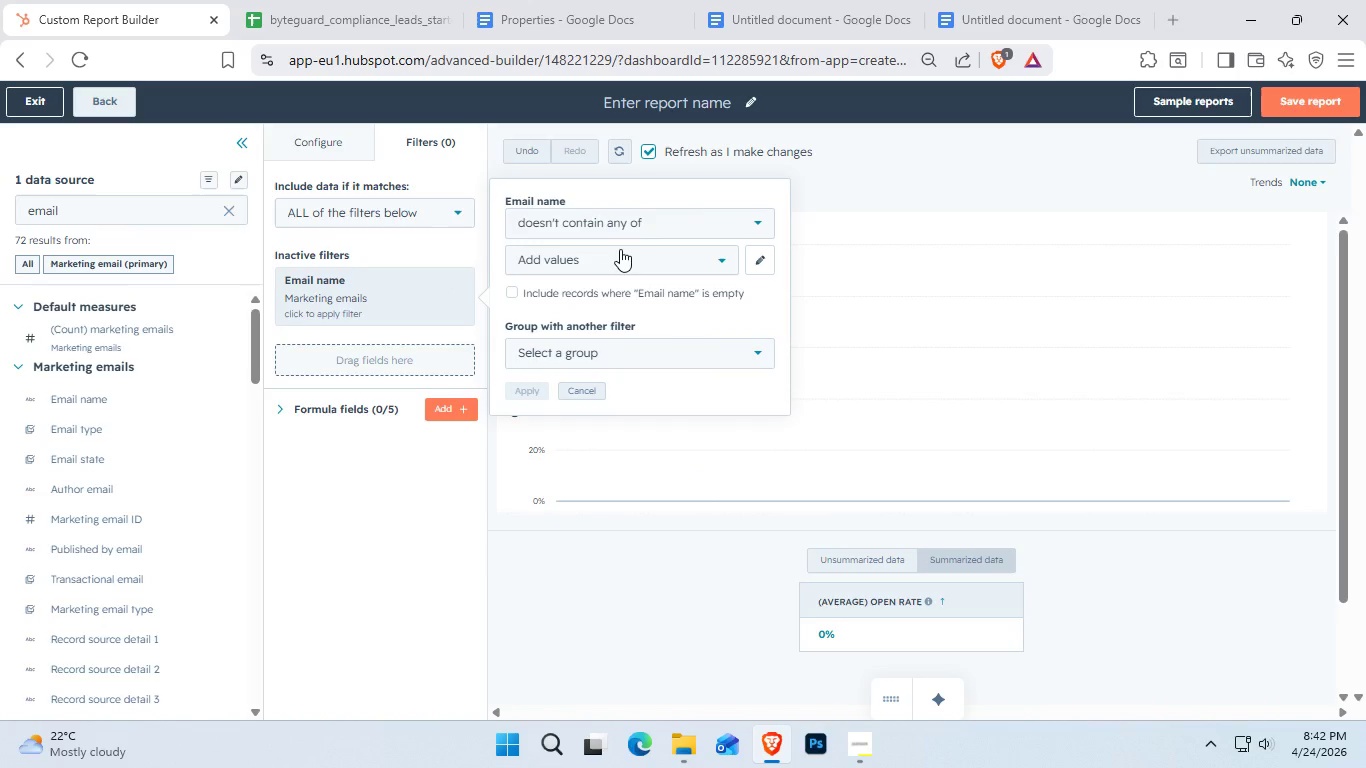 
left_click([626, 225])
 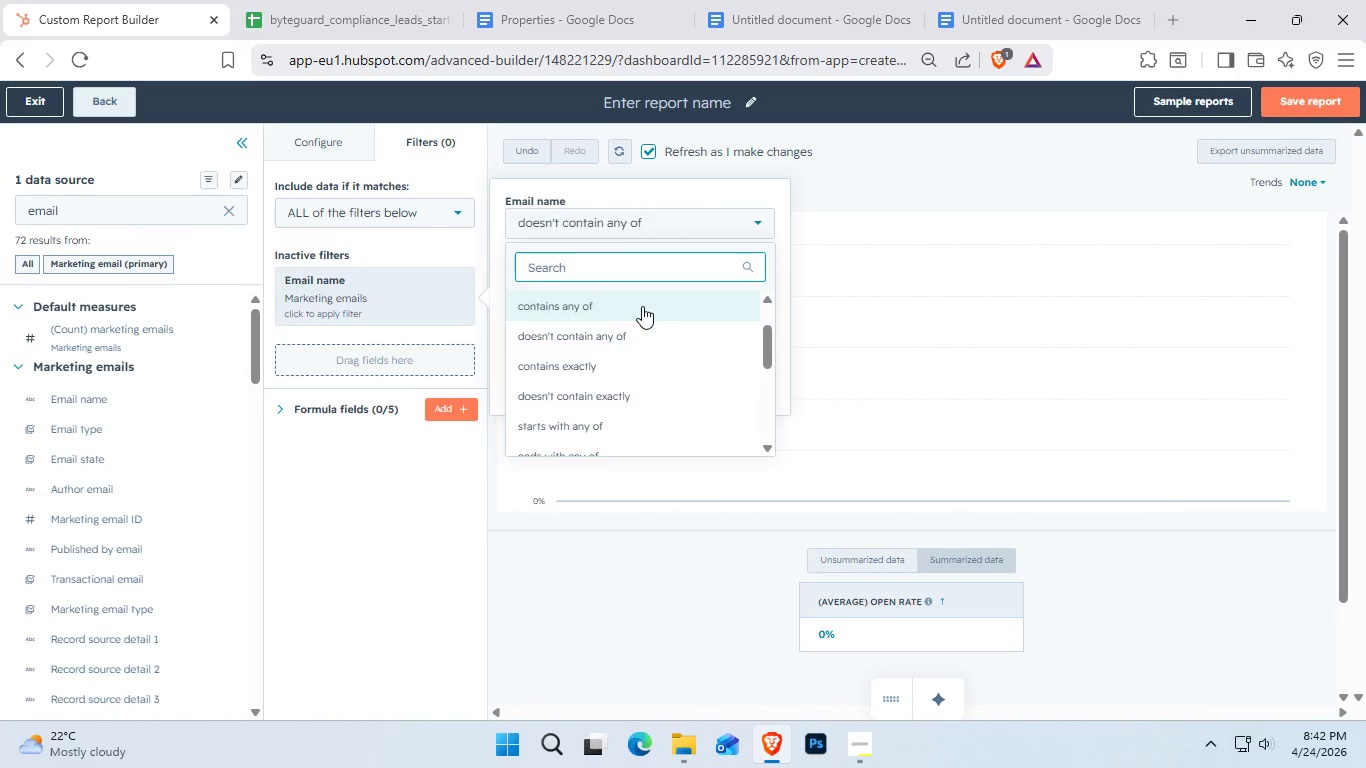 
left_click([642, 306])
 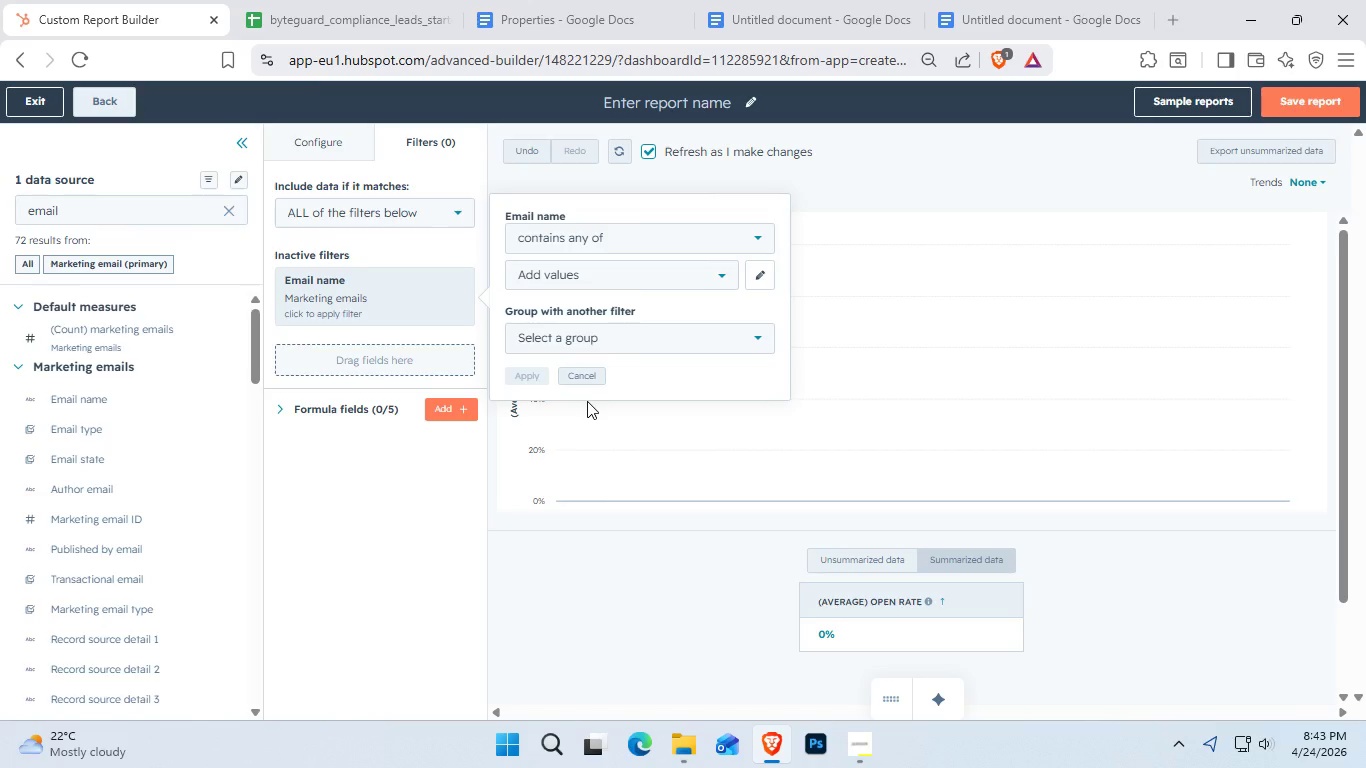 
wait(29.0)
 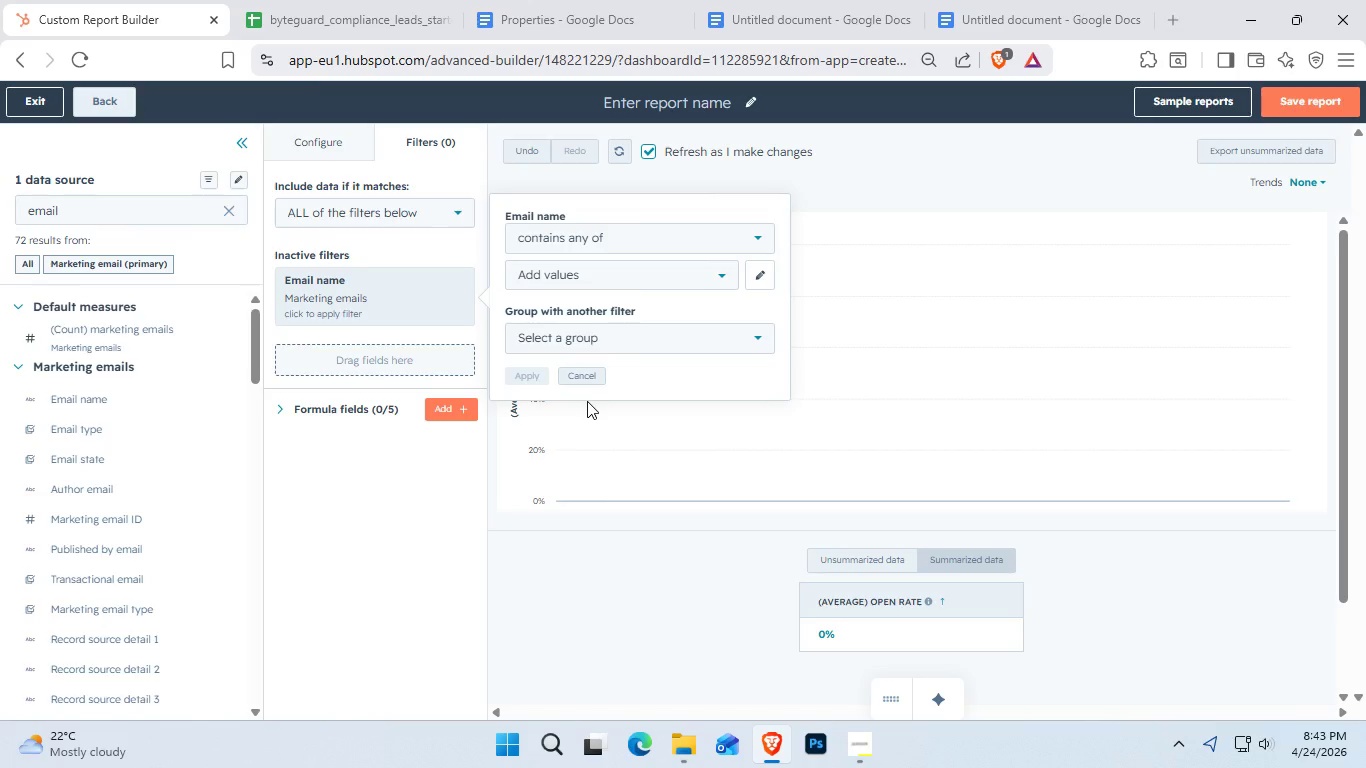 
left_click([609, 278])
 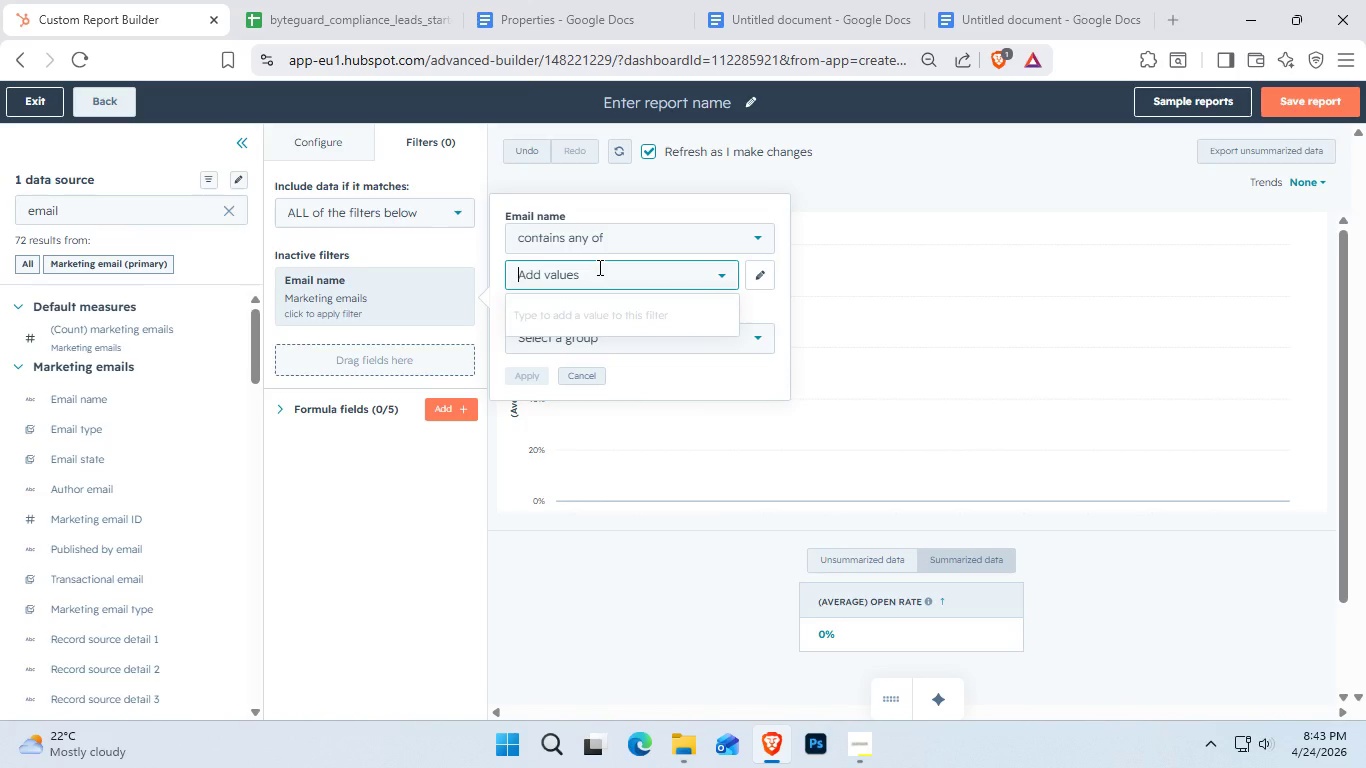 
type(BG -)
 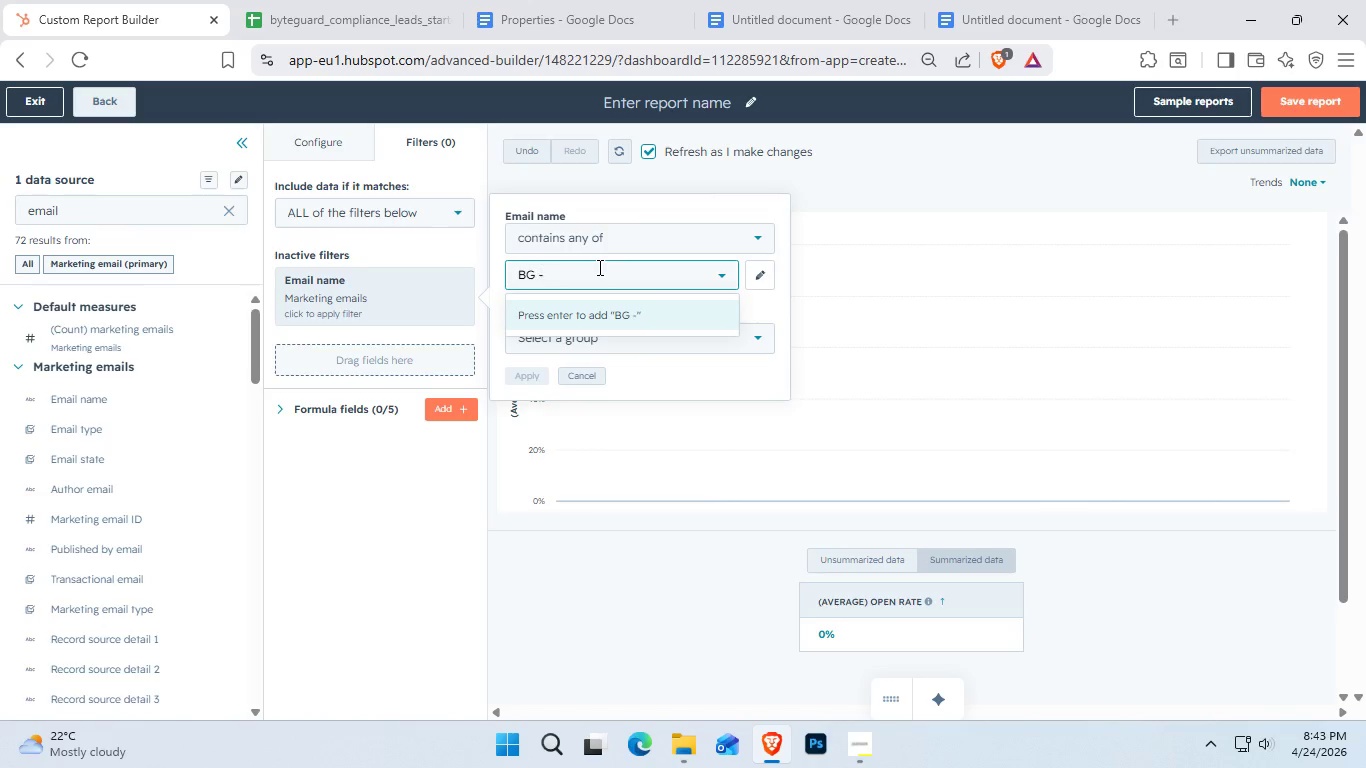 
key(Enter)
 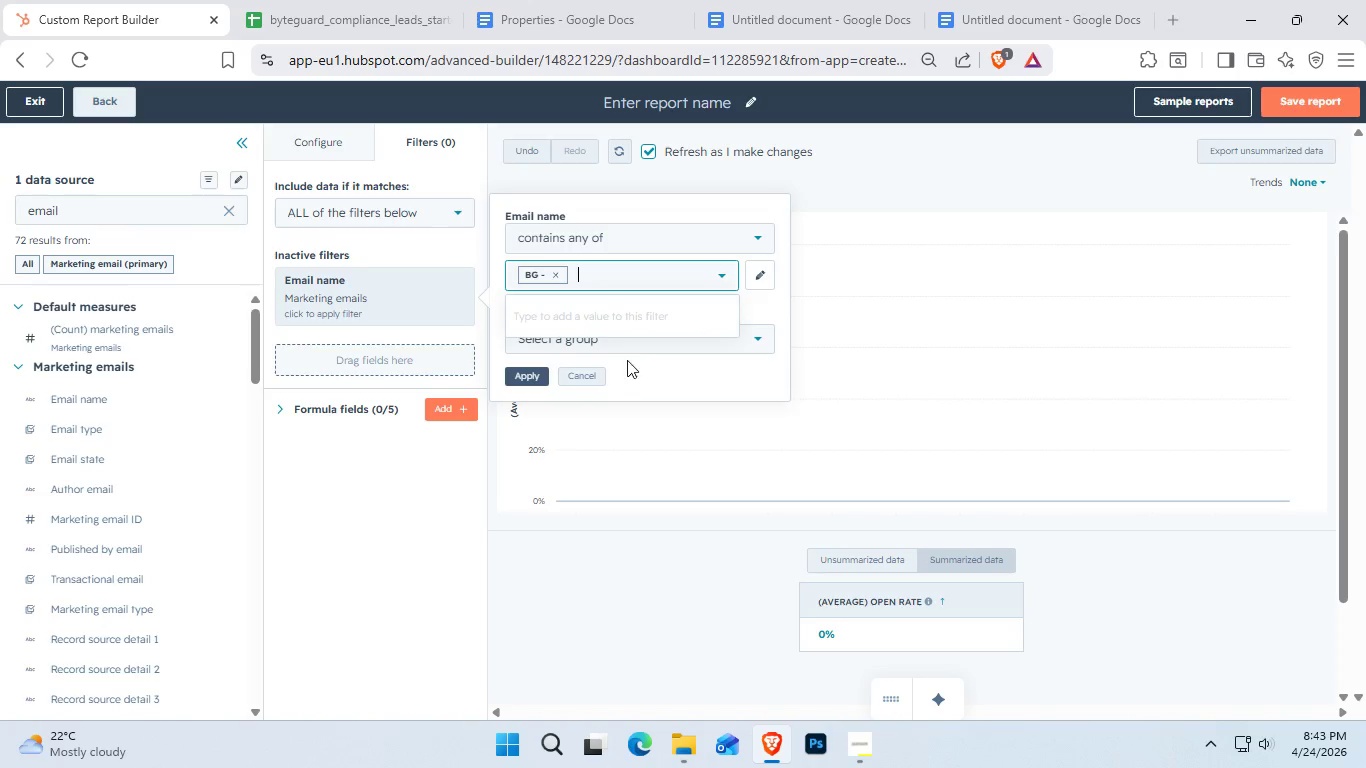 
left_click([634, 347])
 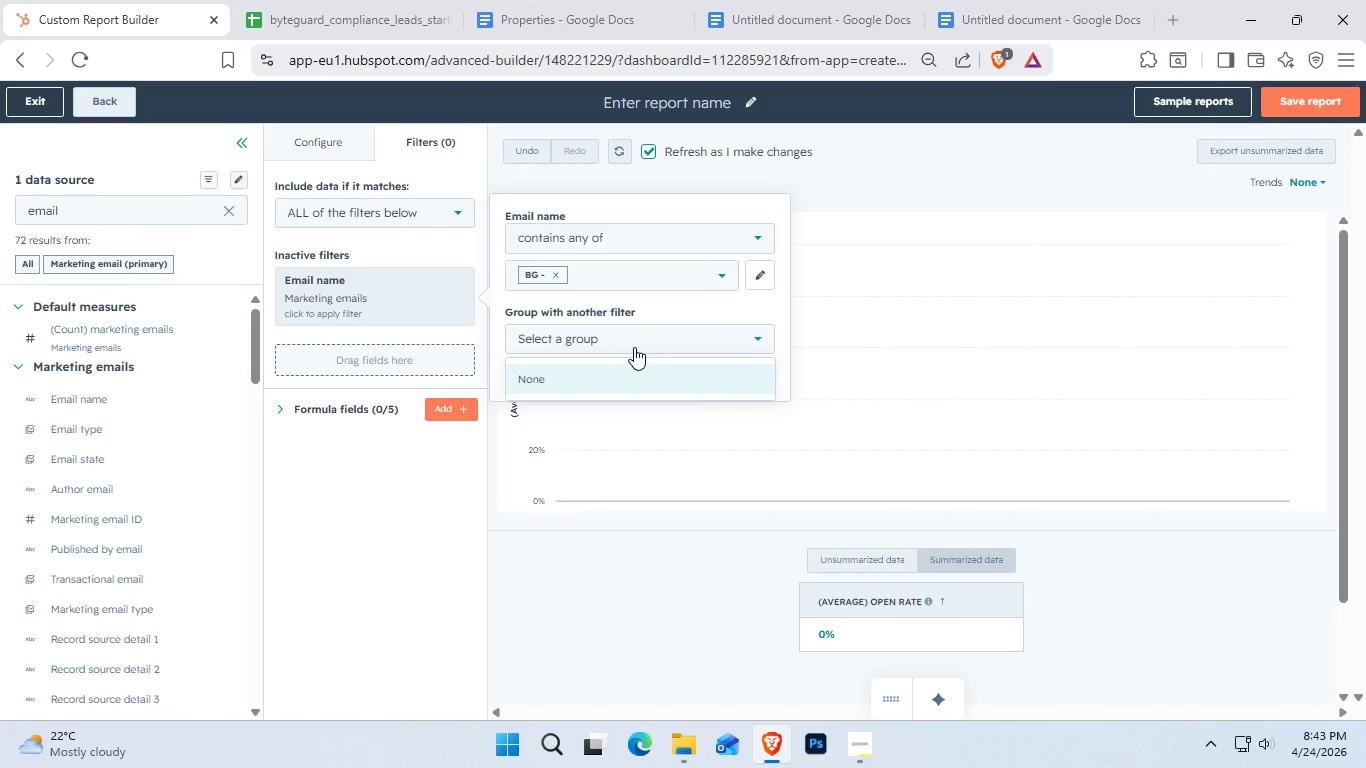 
left_click([634, 347])
 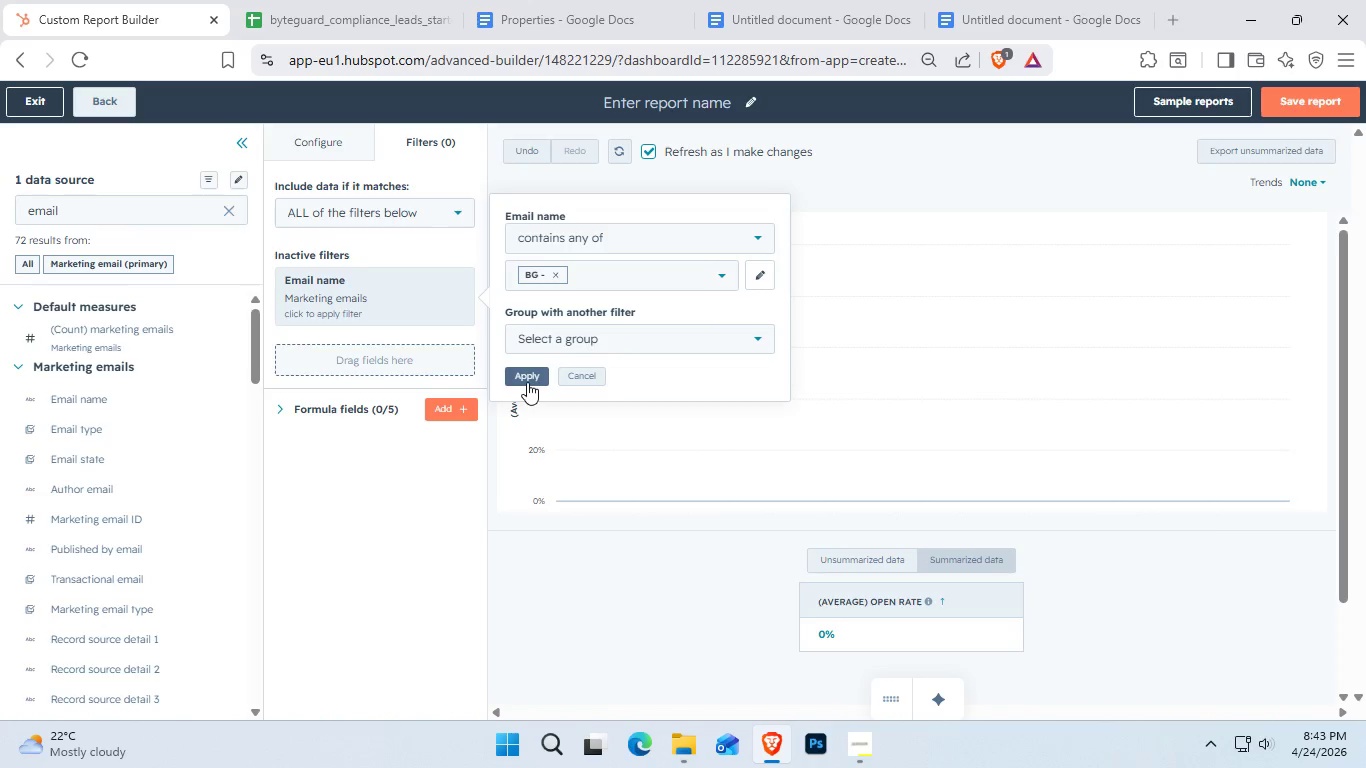 
left_click([527, 382])
 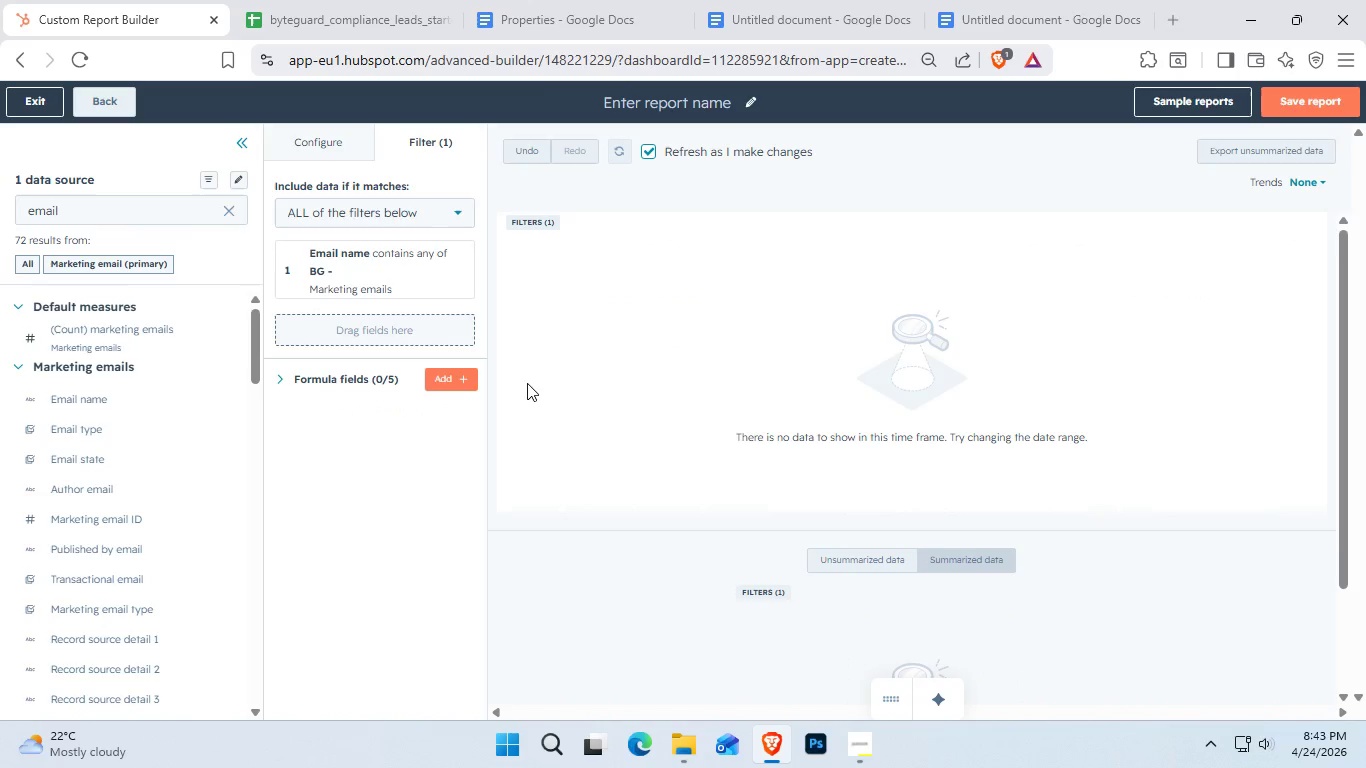 
wait(5.79)
 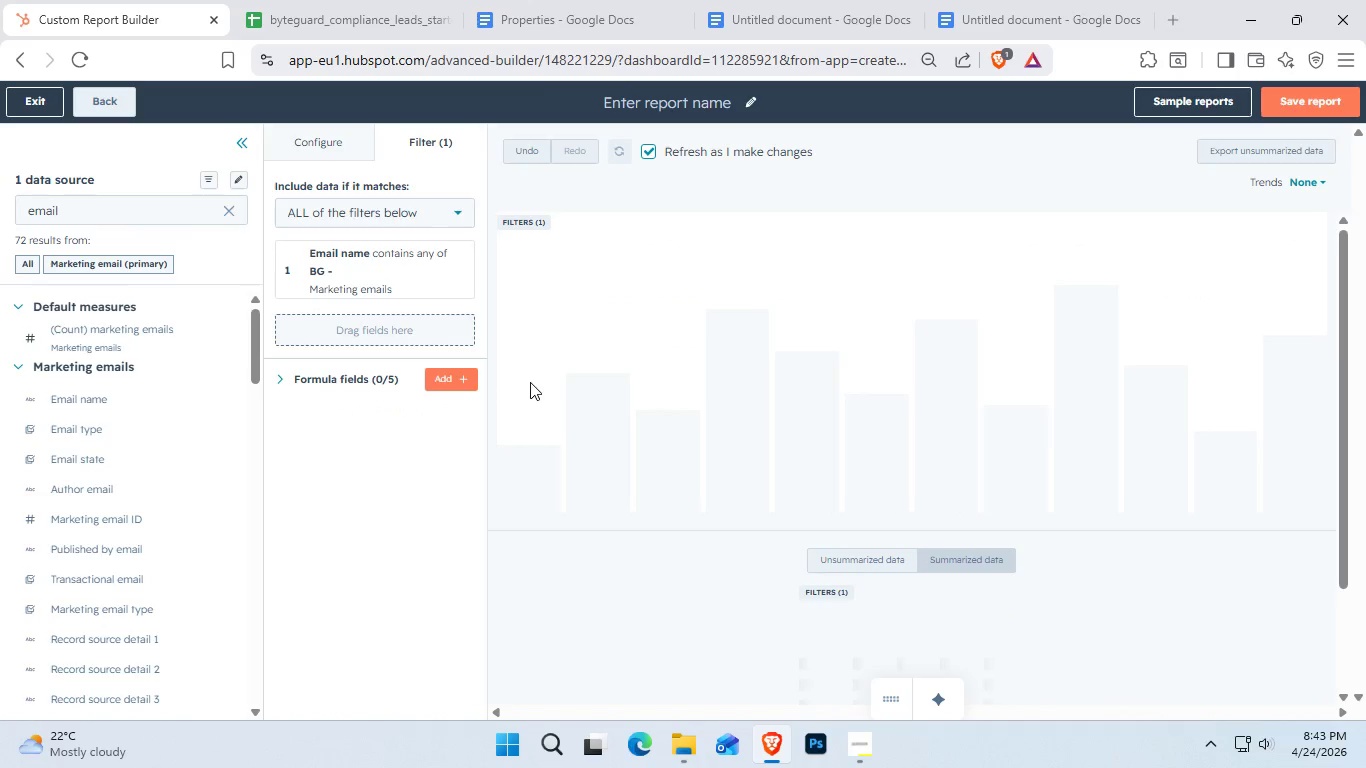 
mouse_move([775, 588])
 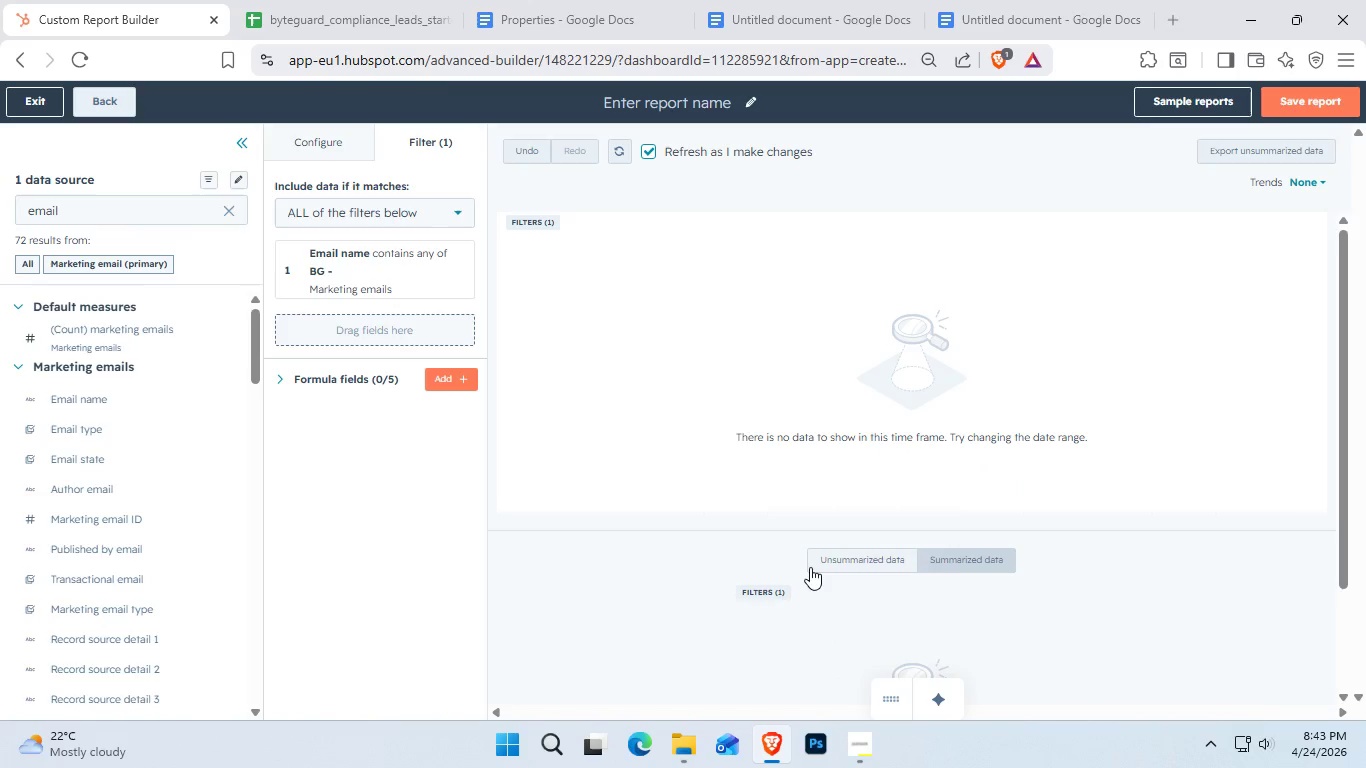 
left_click([810, 567])
 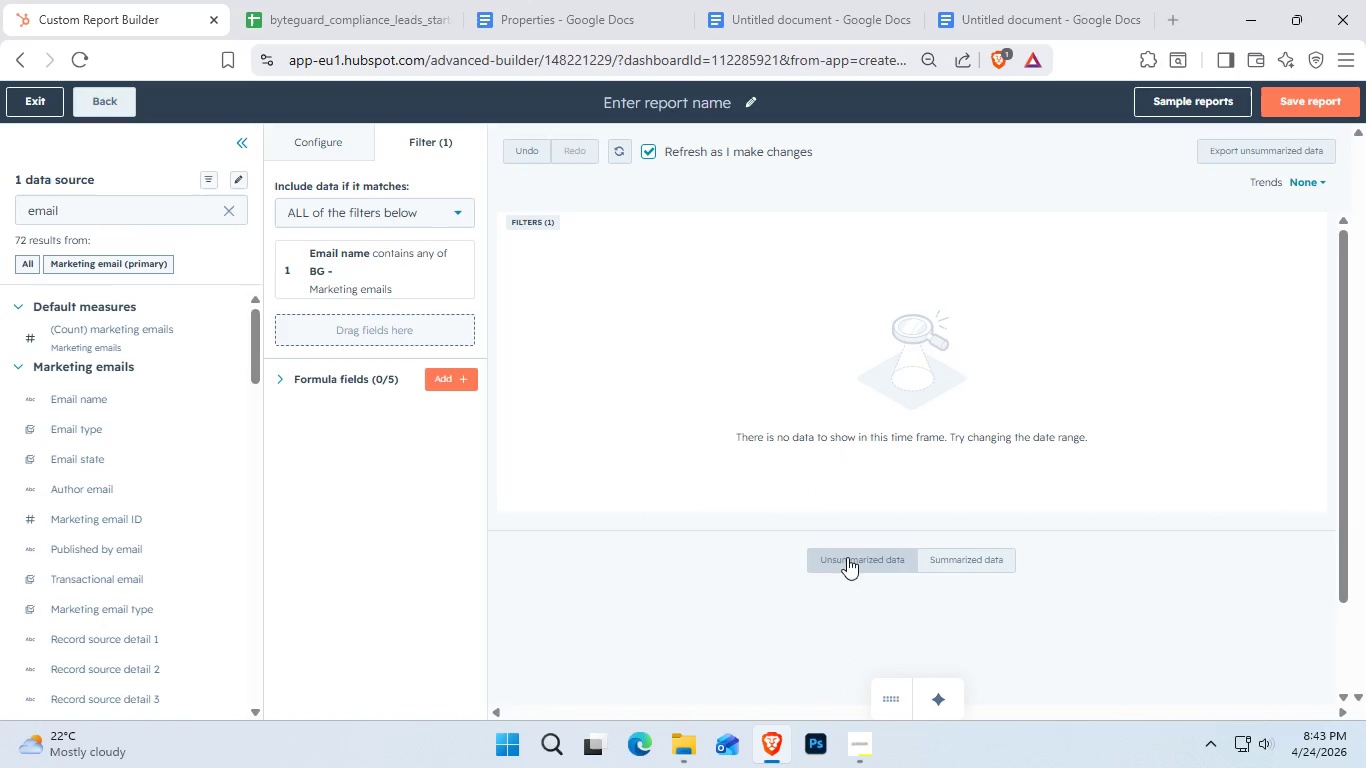 
wait(5.17)
 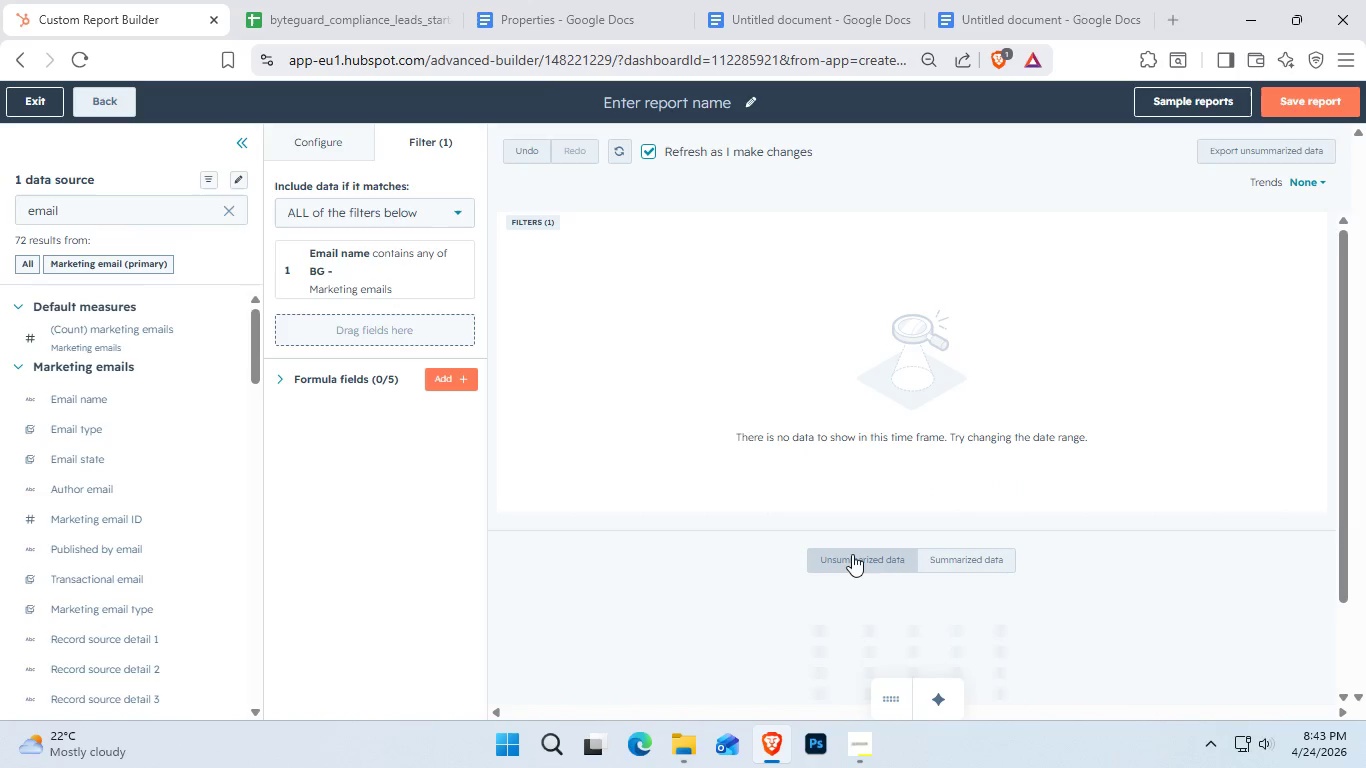 
scroll: coordinate [843, 560], scroll_direction: down, amount: 2.0
 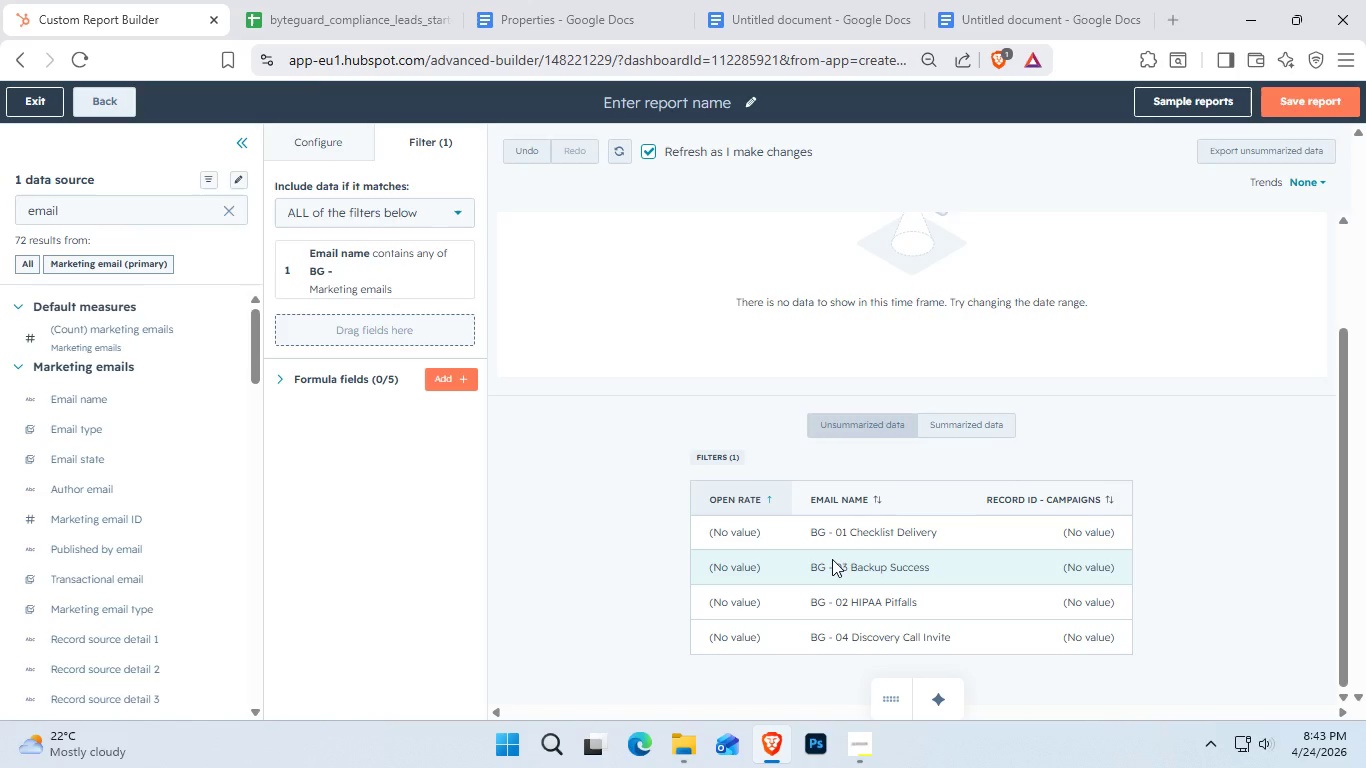 
scroll: coordinate [832, 559], scroll_direction: up, amount: 1.0
 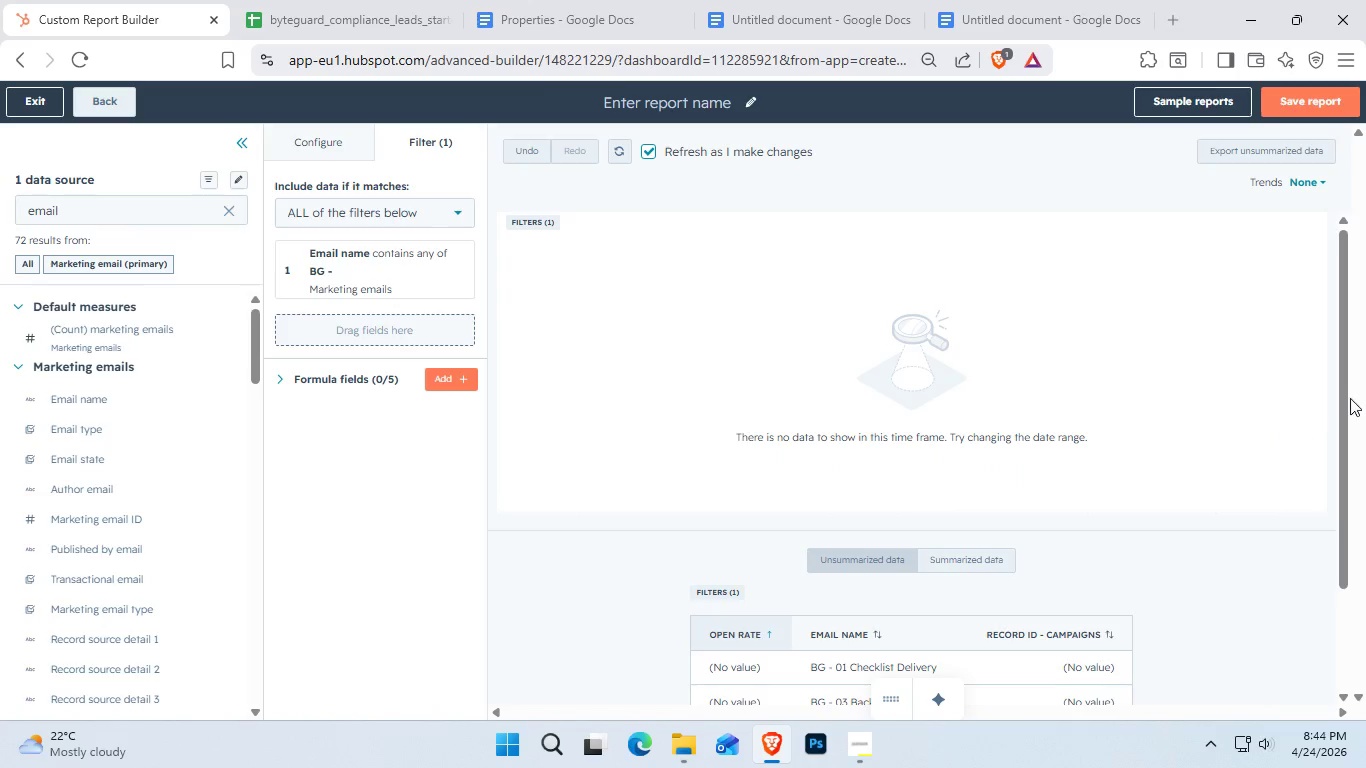 
wait(18.85)
 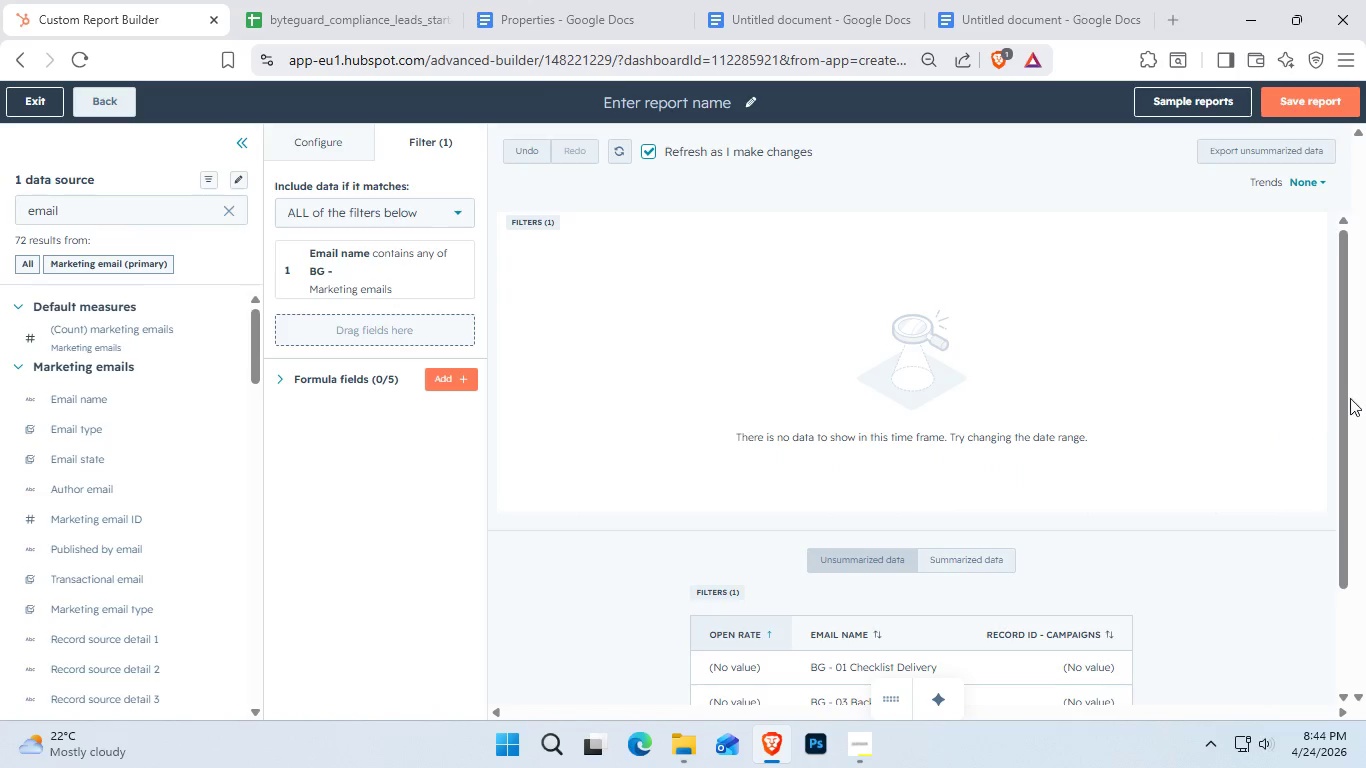 
left_click([751, 93])
 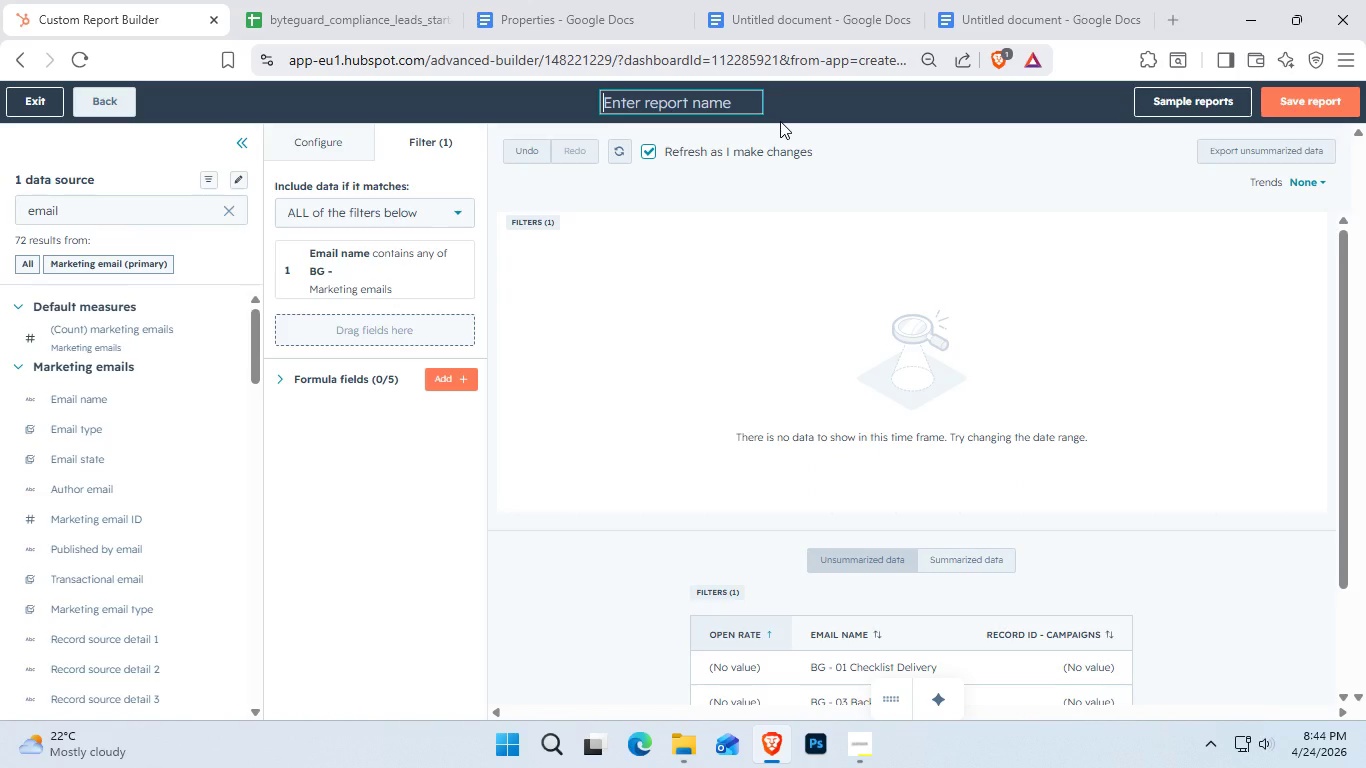 
type(Sequence Open rate)
 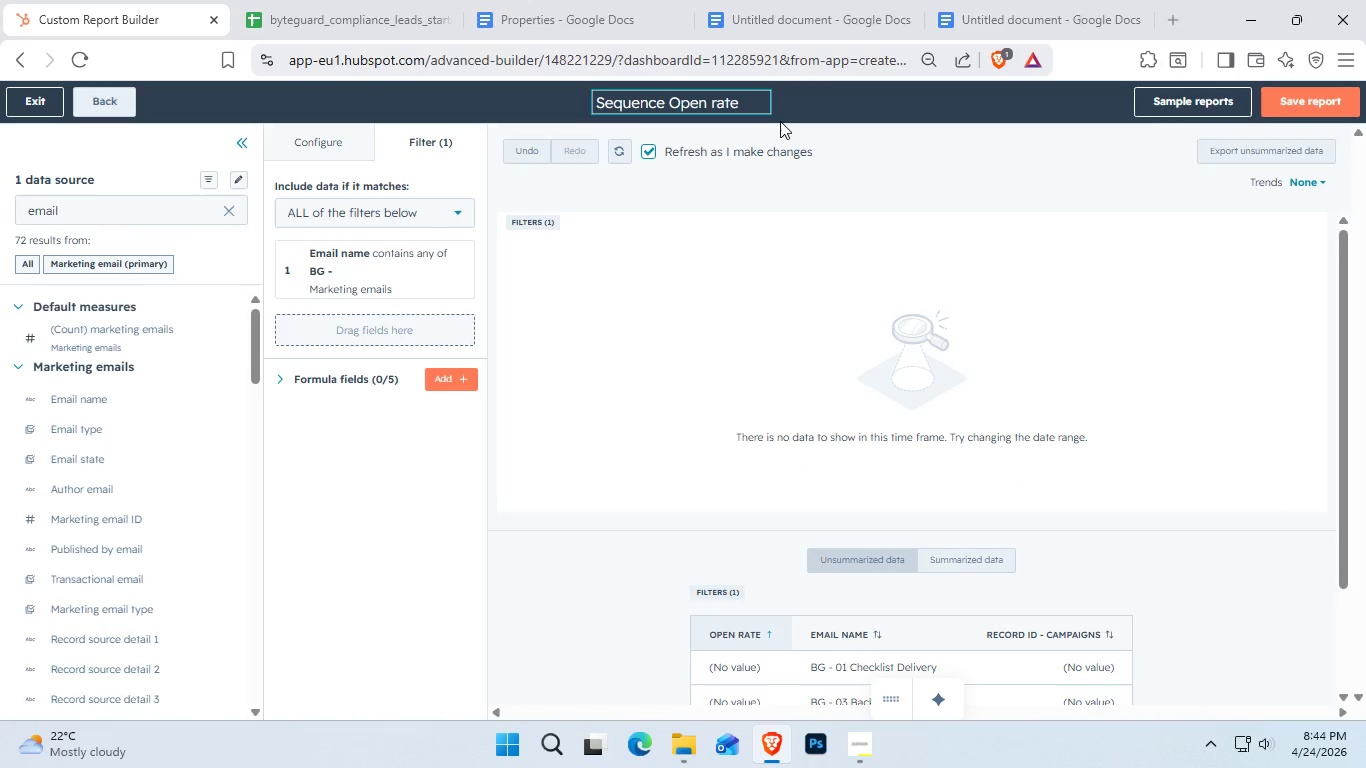 
key(ArrowLeft)
 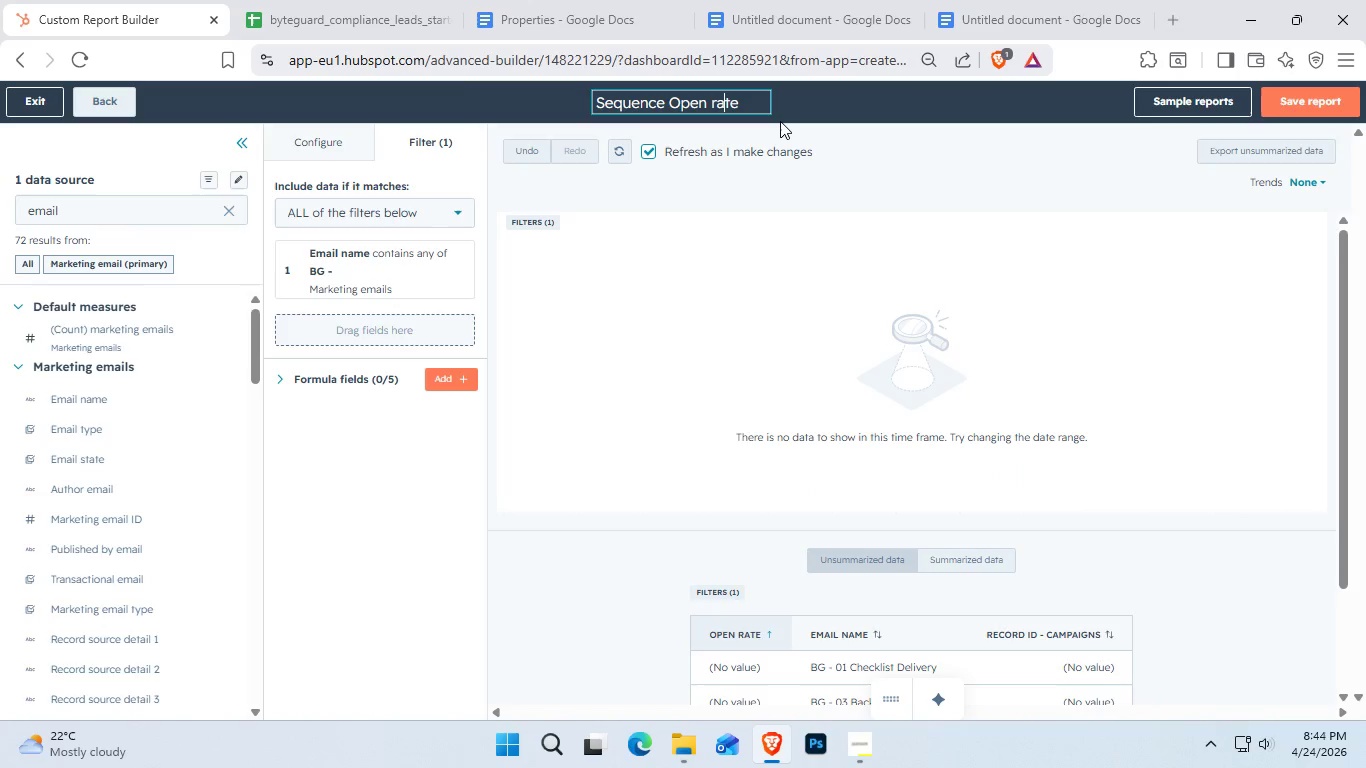 
key(ArrowLeft)
 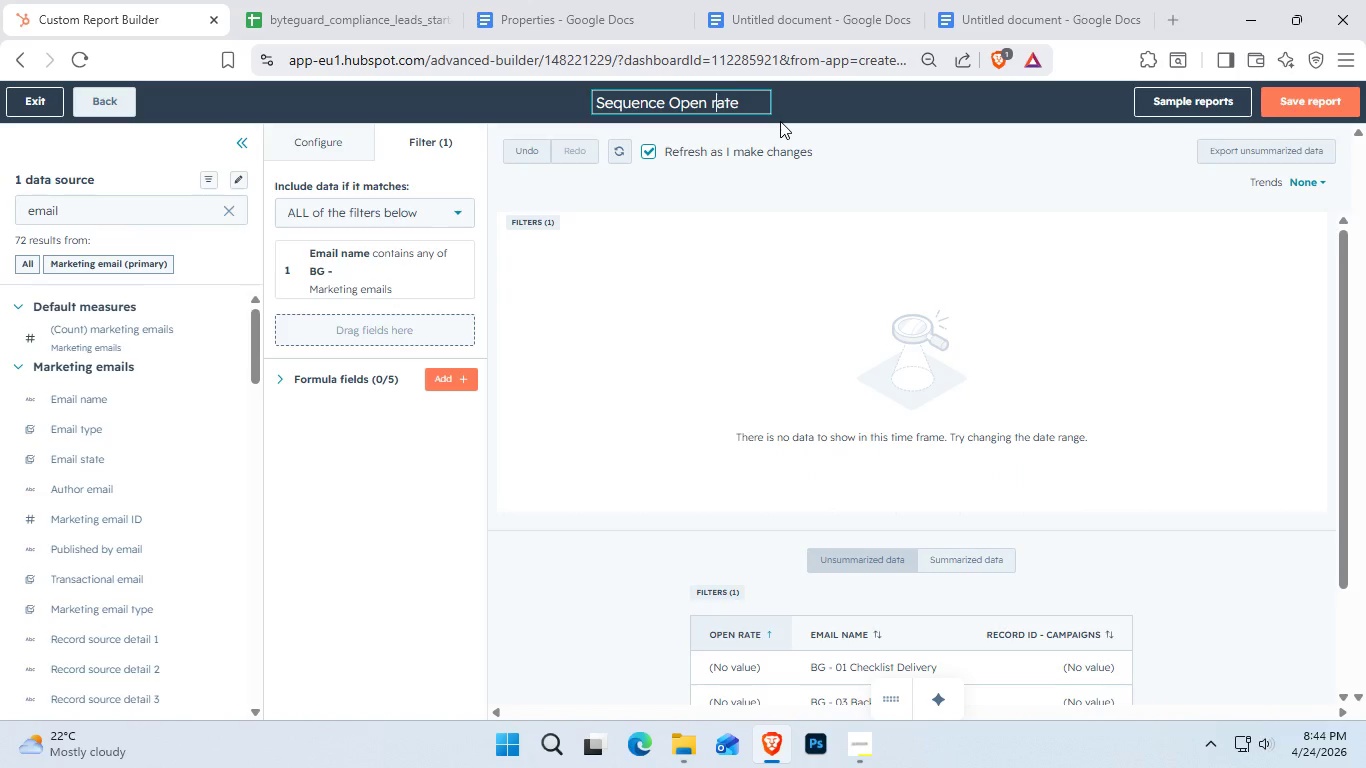 
key(ArrowLeft)
 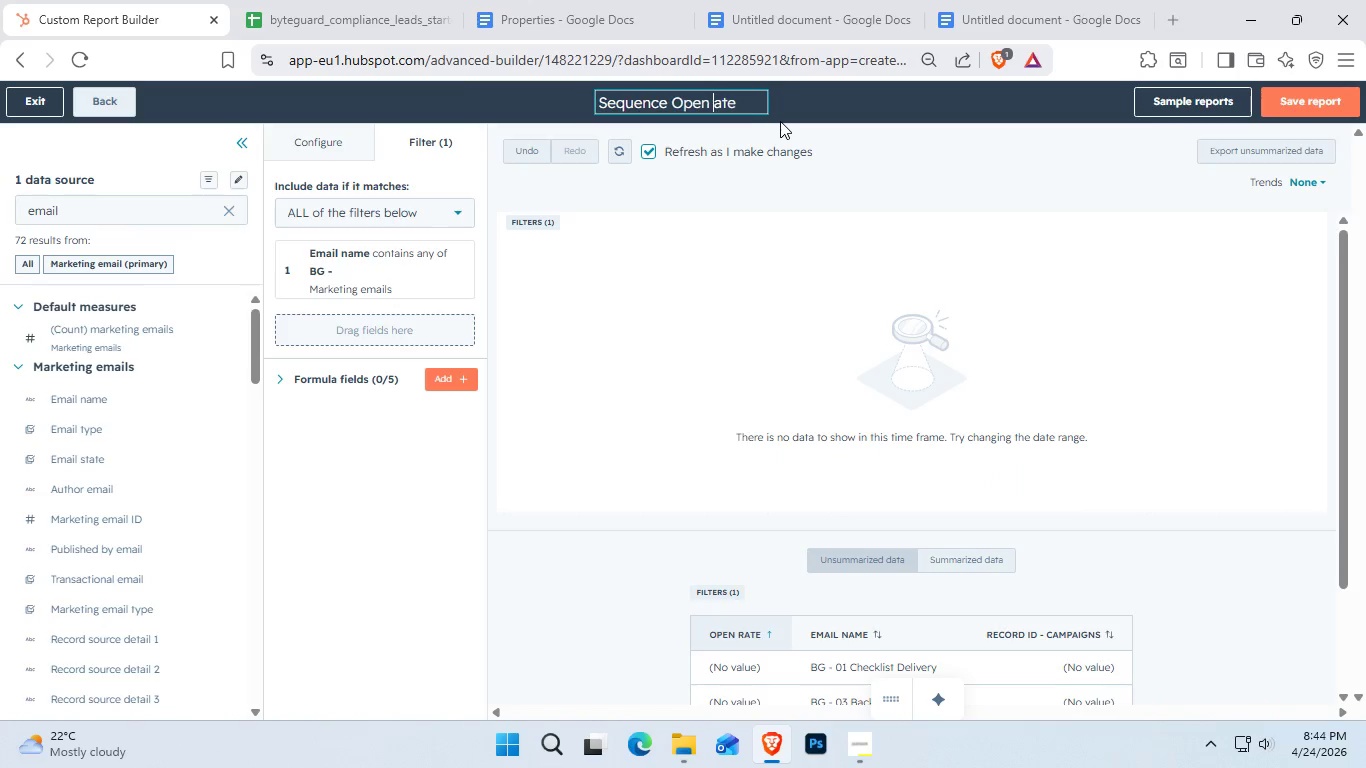 
key(Backspace)
 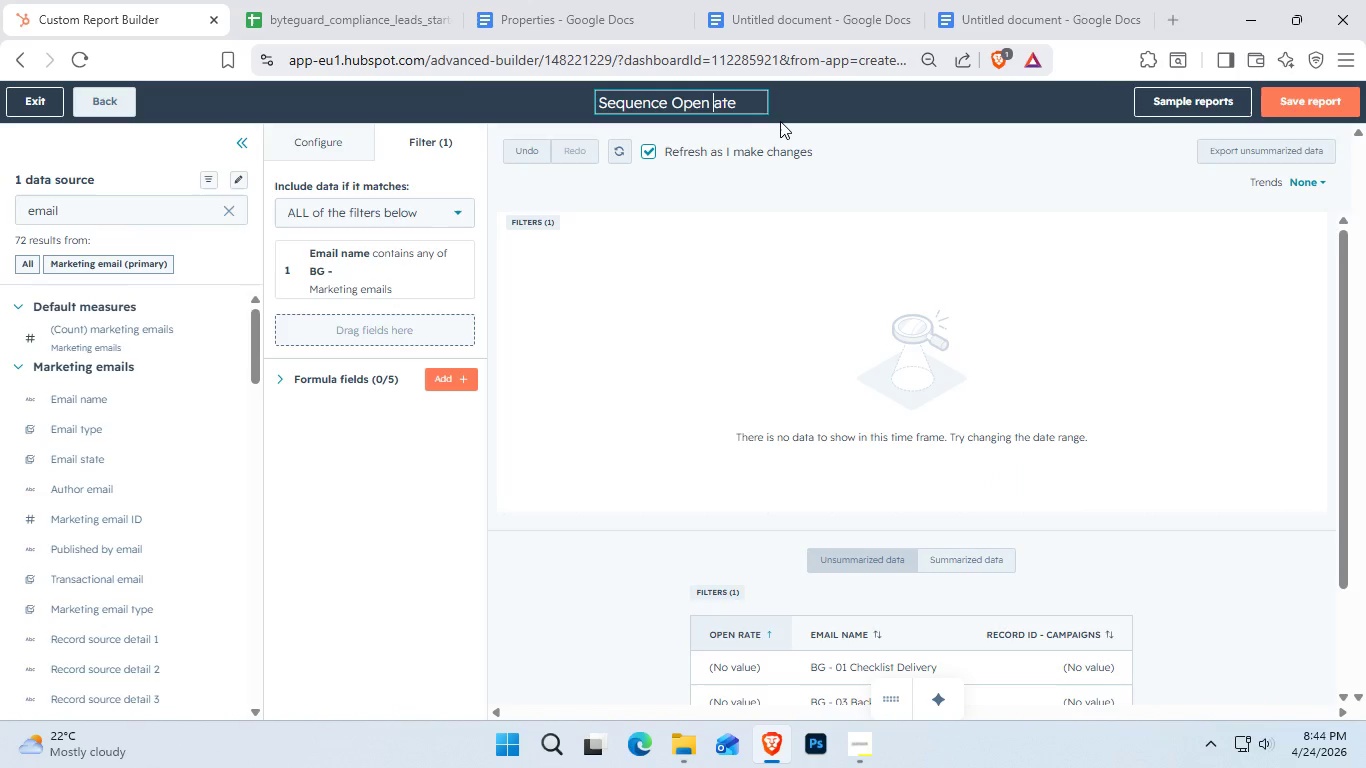 
key(Shift+R)
 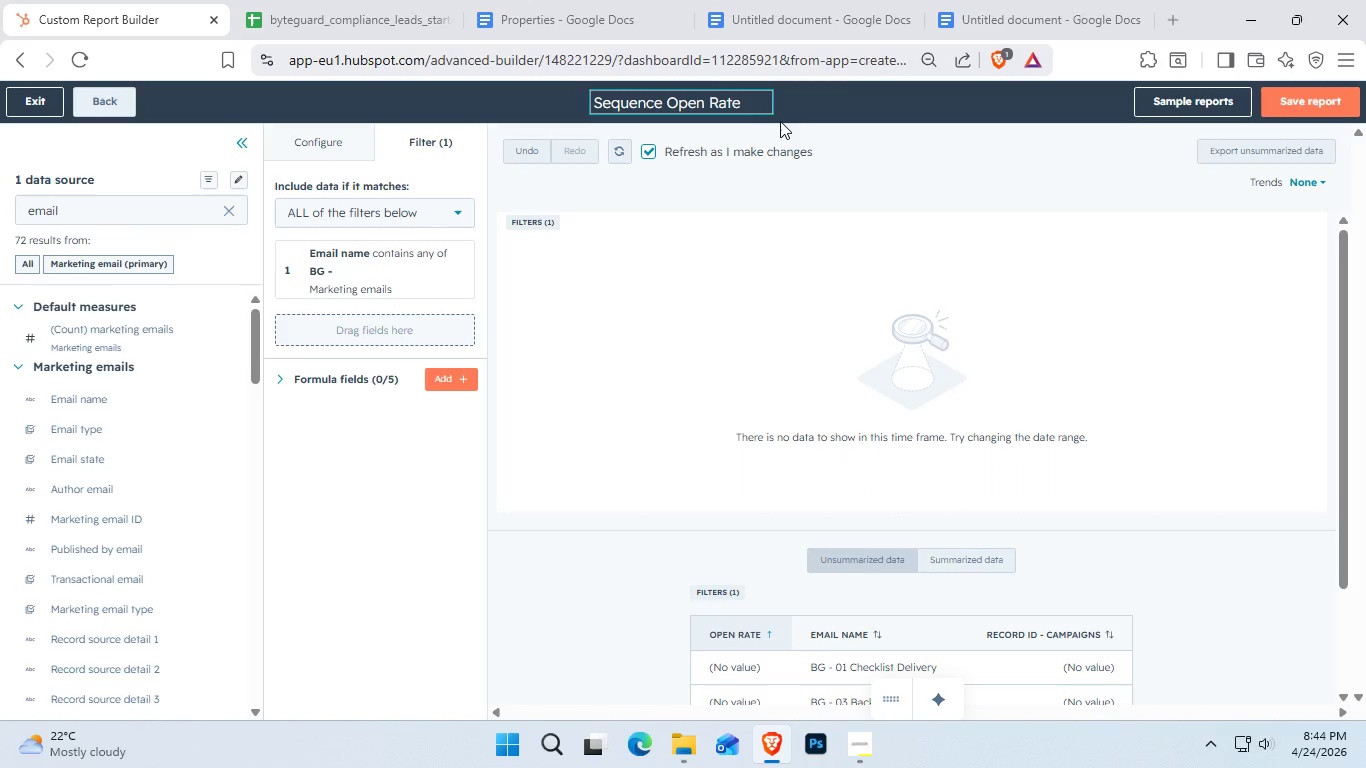 
wait(5.3)
 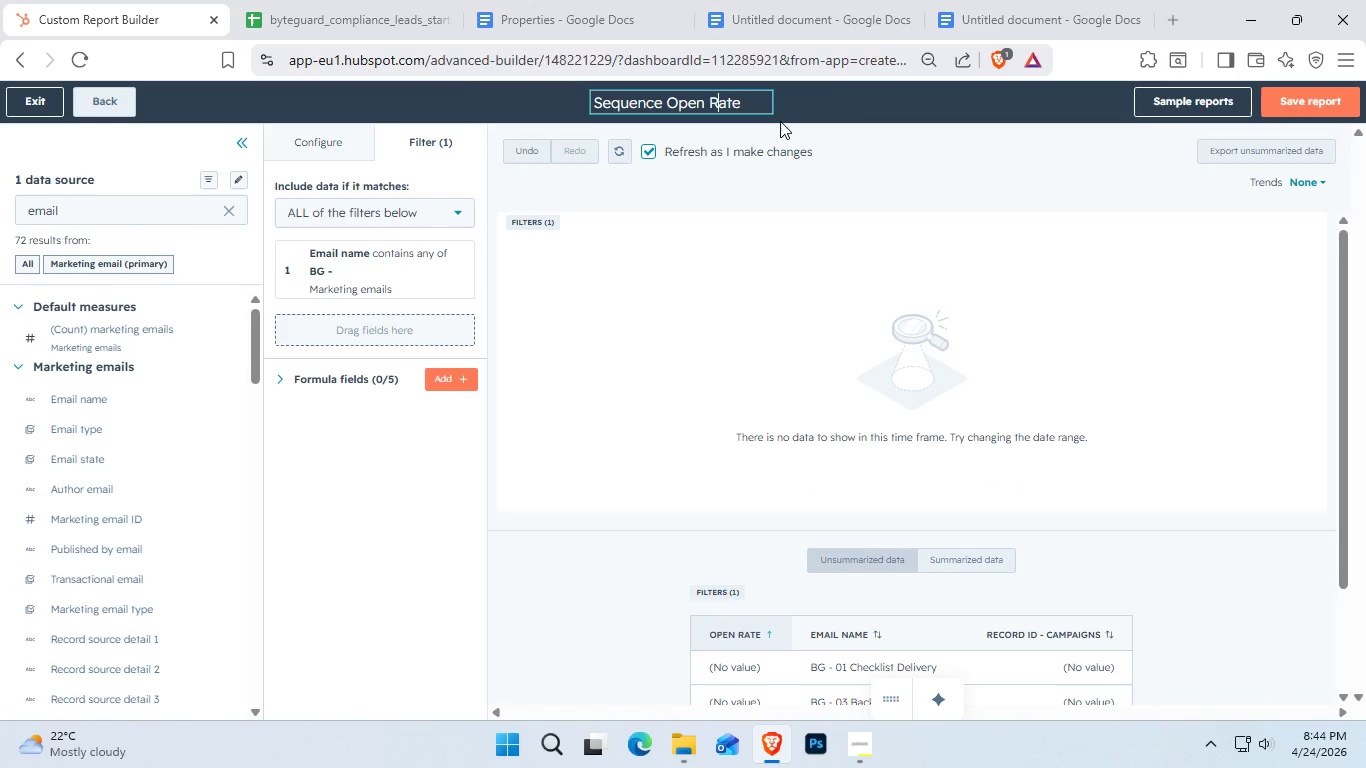 
left_click([1294, 99])
 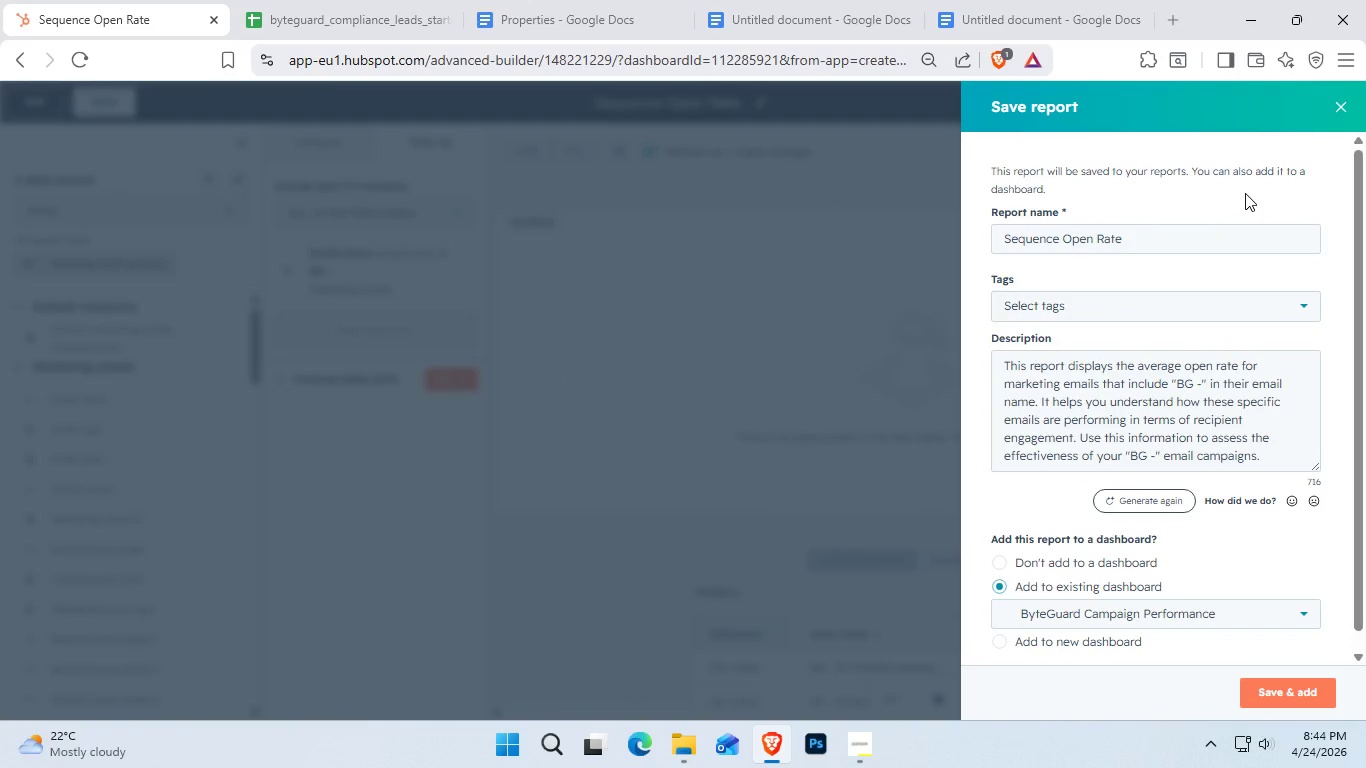 
wait(16.38)
 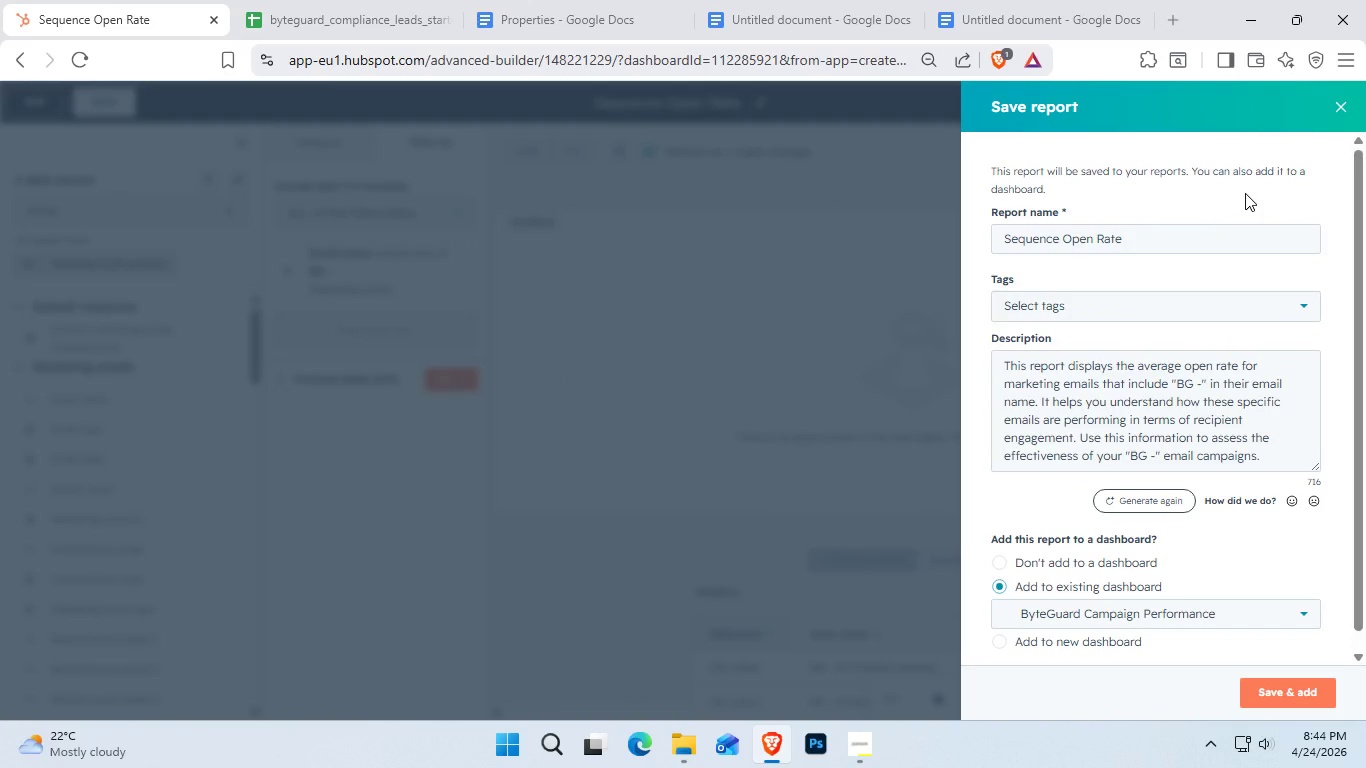 
left_click([1288, 691])
 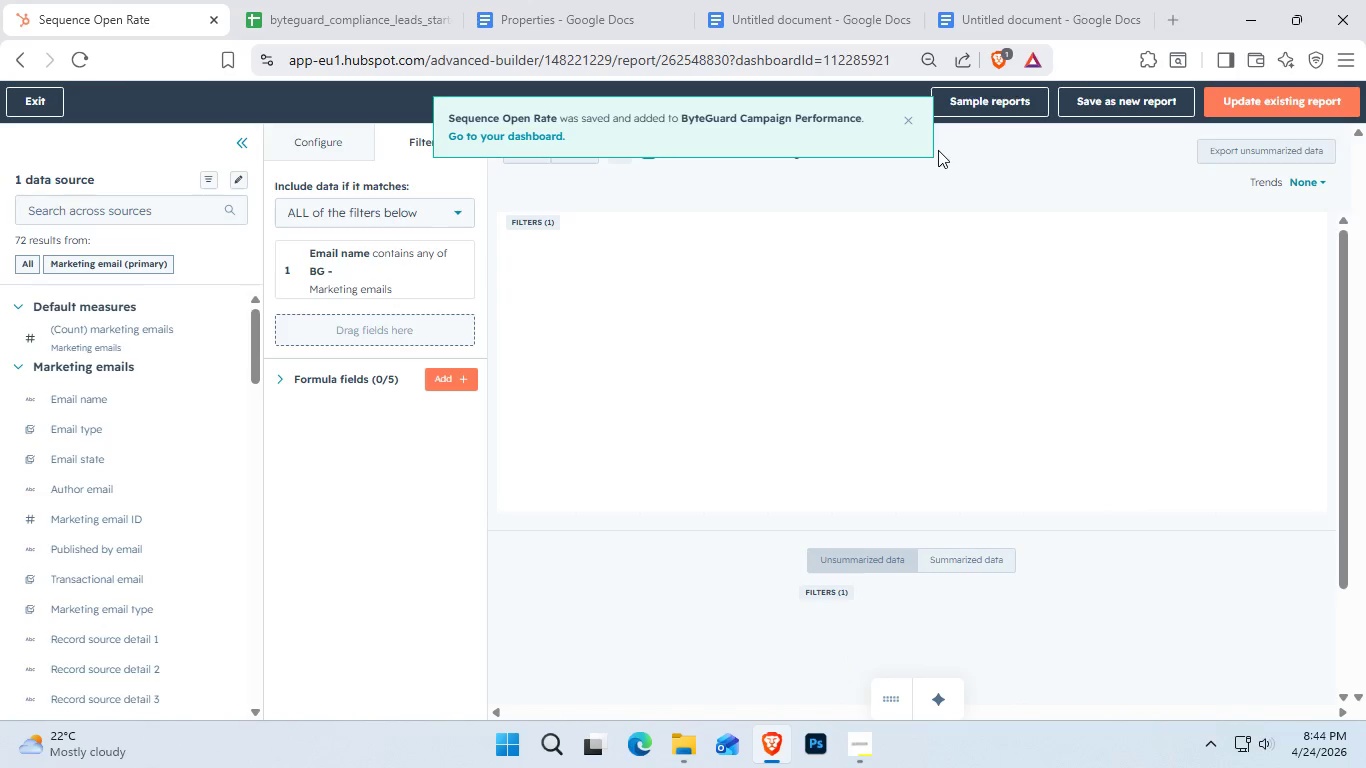 
wait(6.62)
 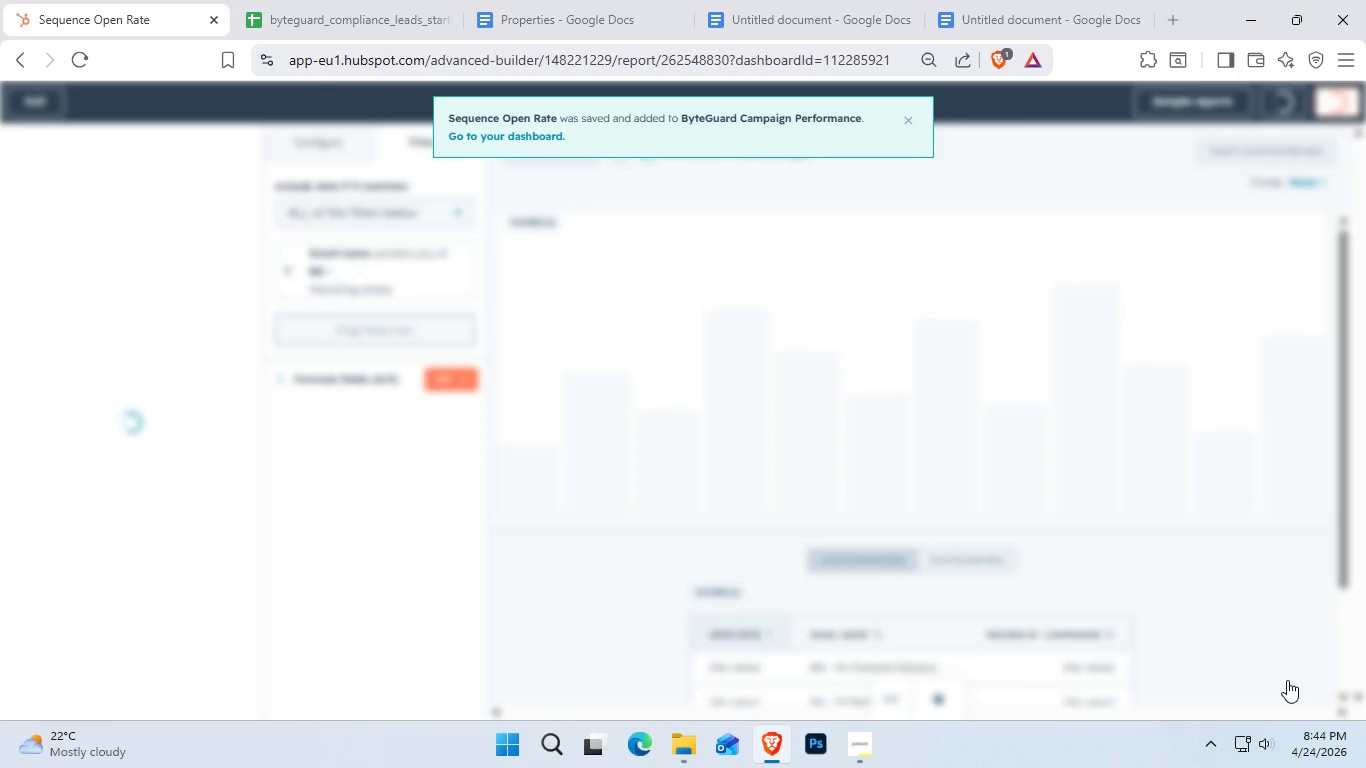 
left_click([49, 100])
 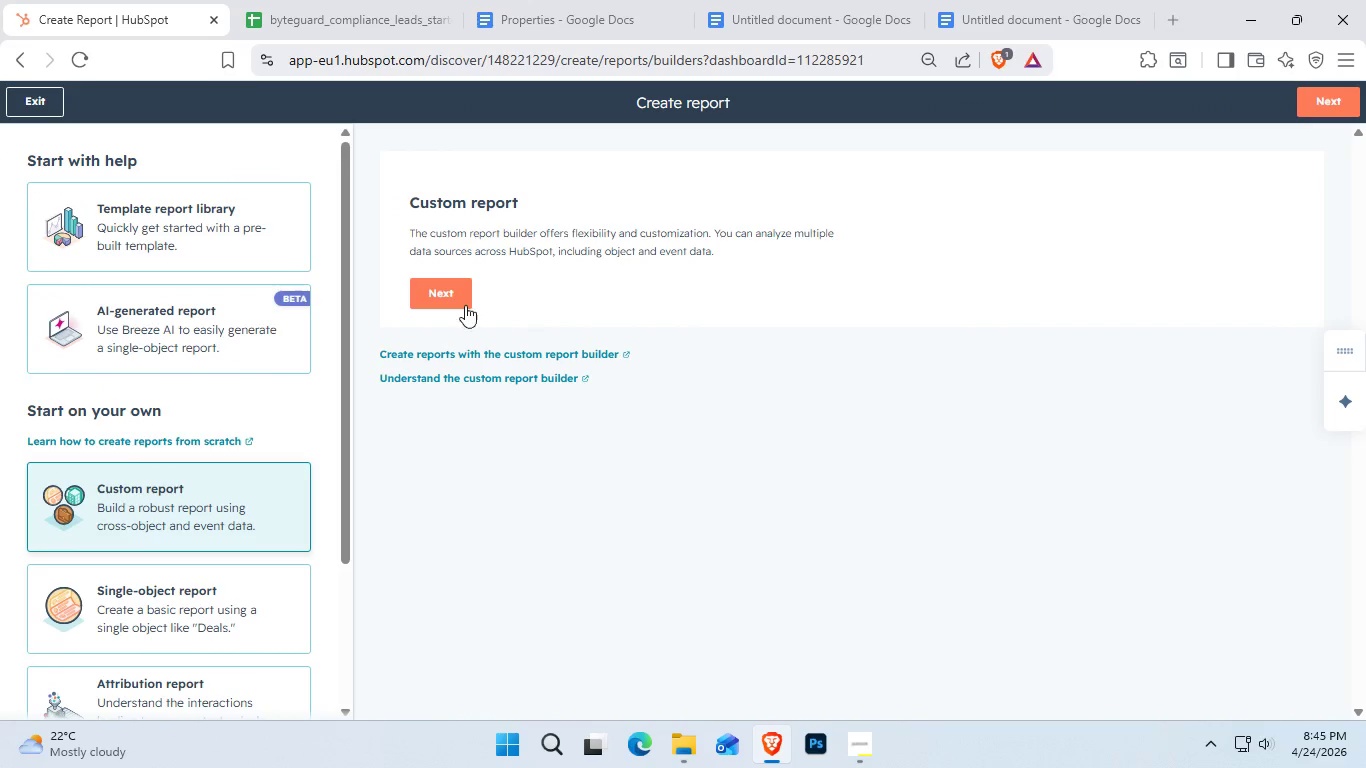 
wait(11.55)
 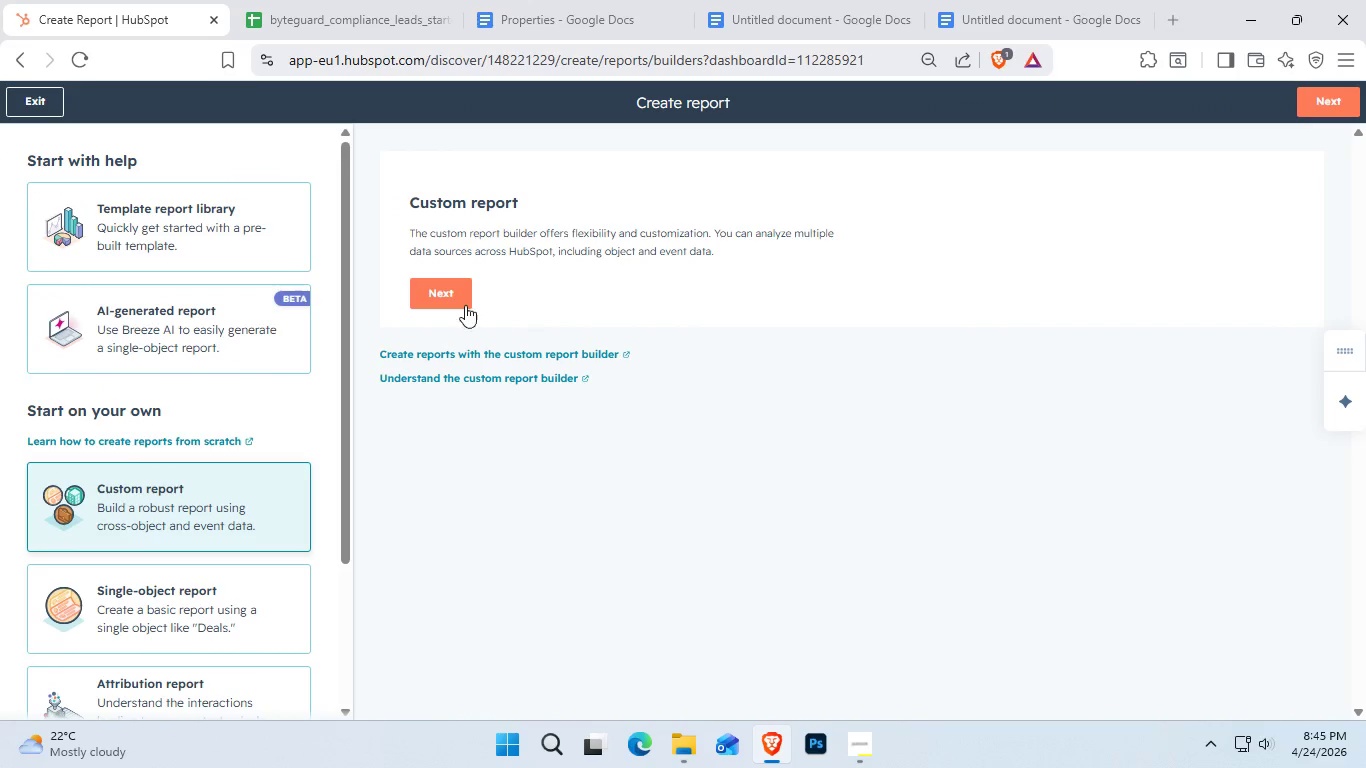 
left_click([244, 627])
 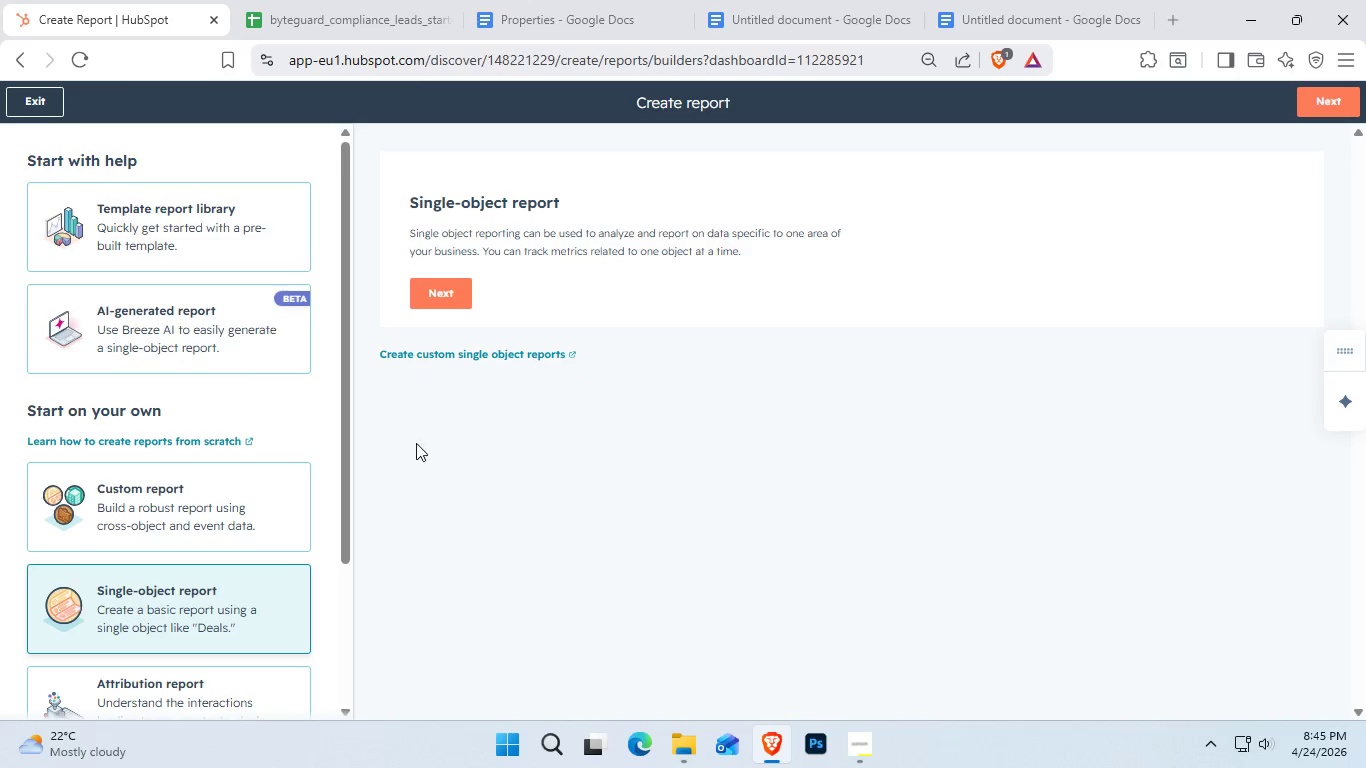 
left_click([432, 298])
 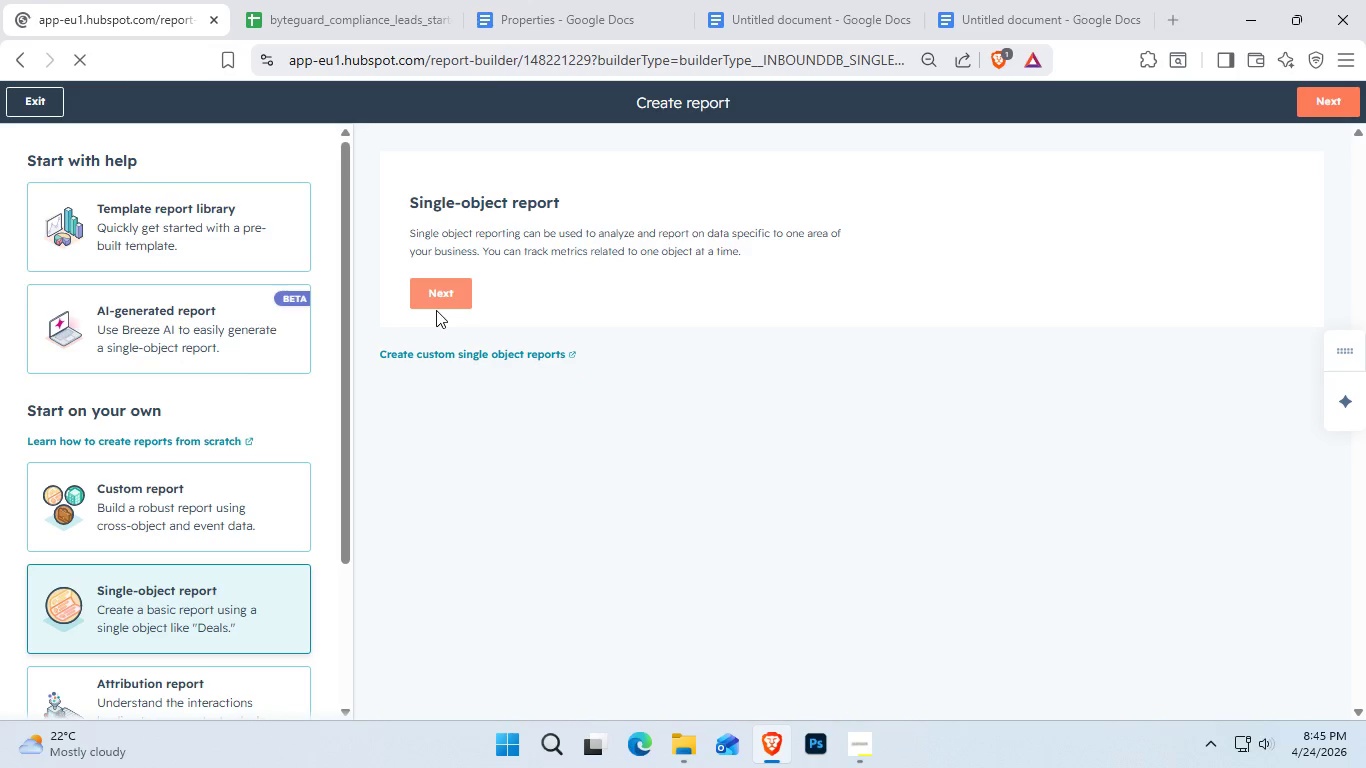 
mouse_move([462, 346])
 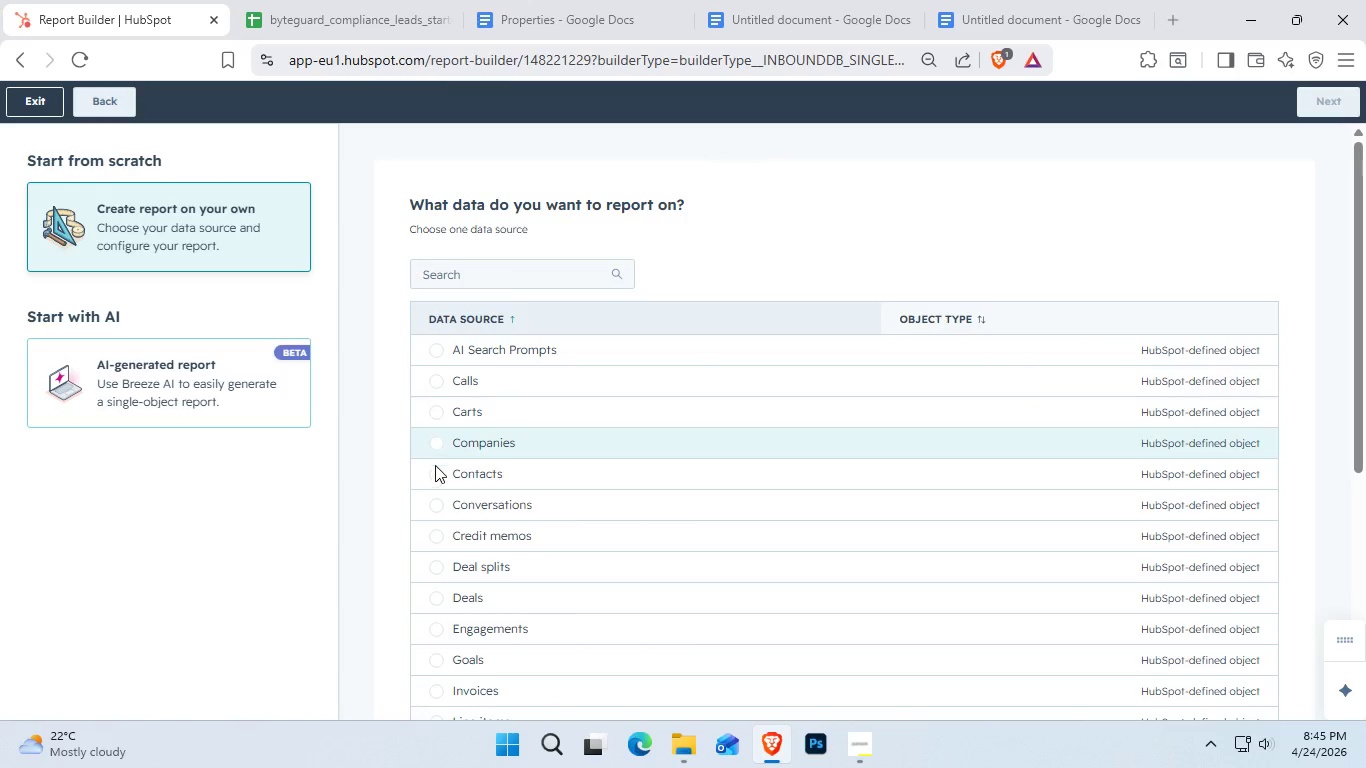 
left_click([434, 470])
 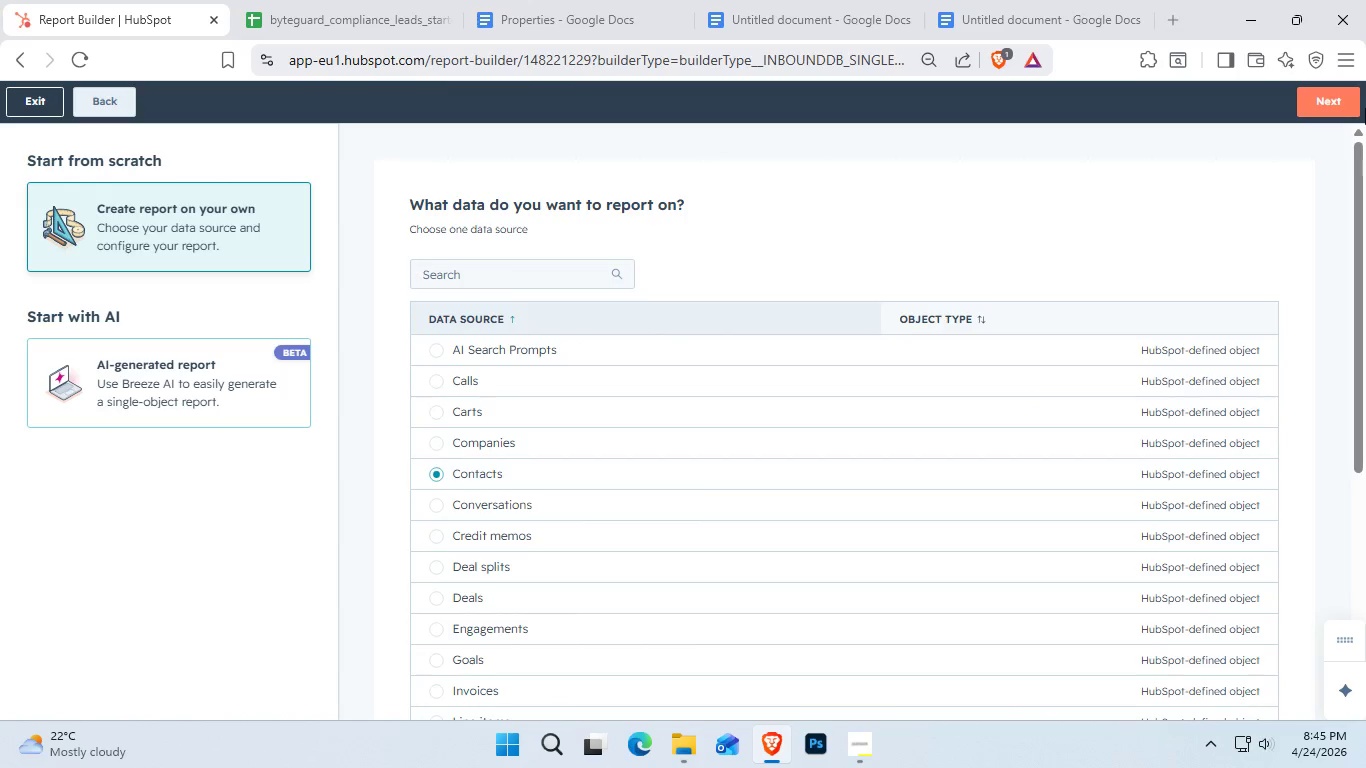 
double_click([1347, 97])
 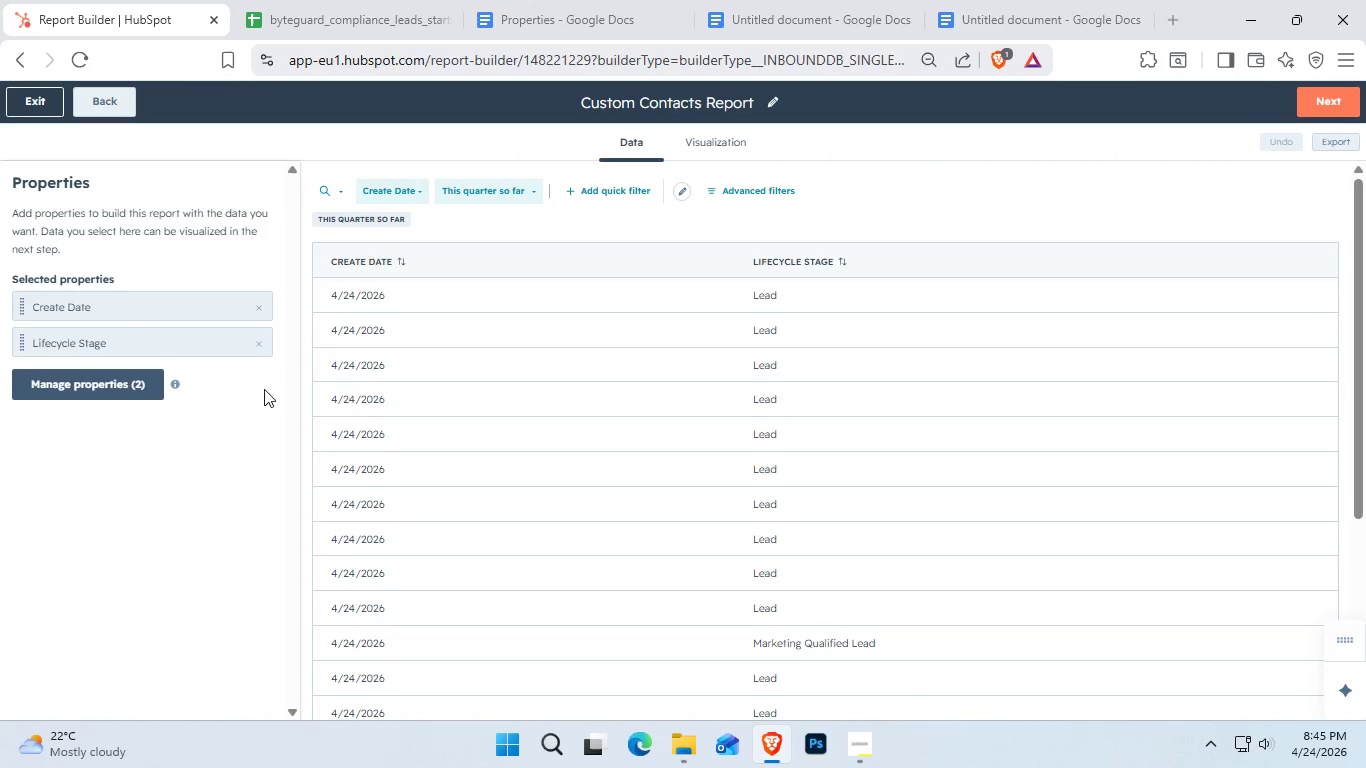 
wait(5.48)
 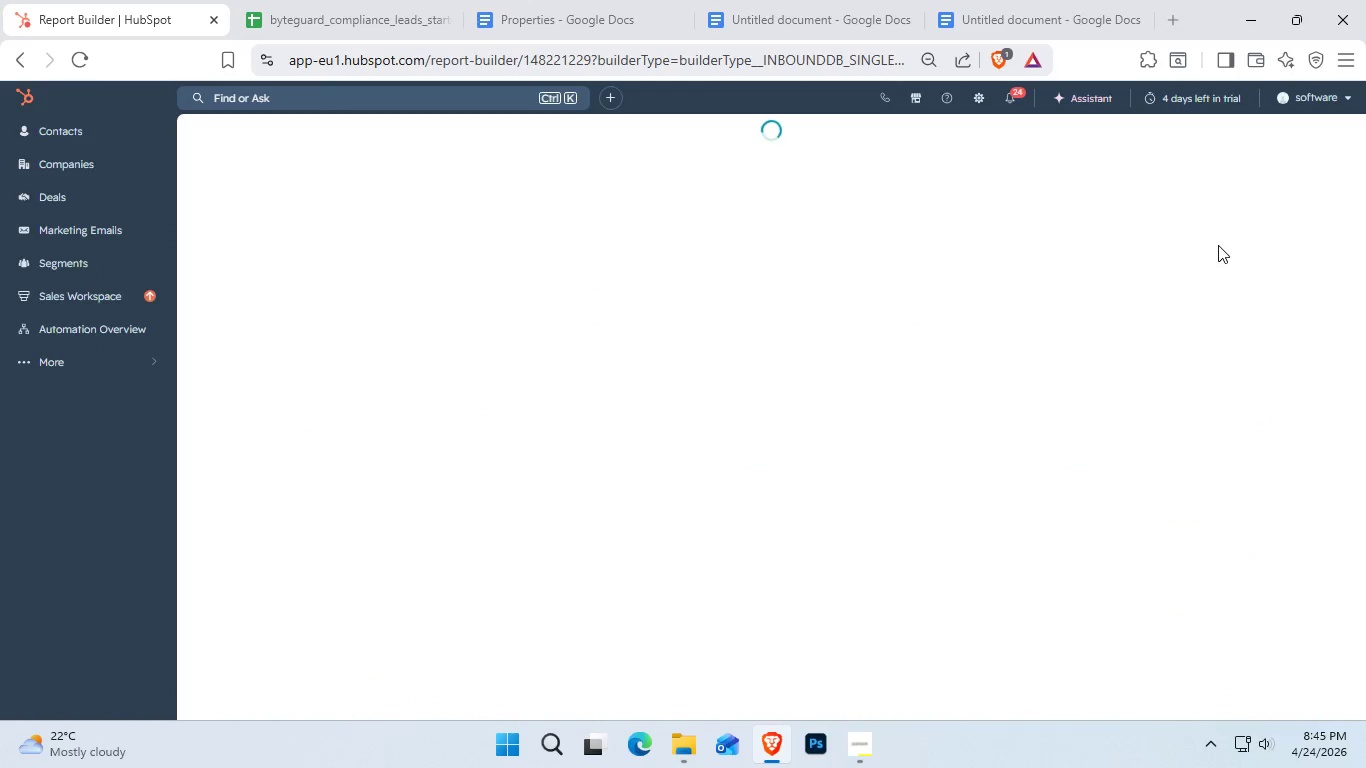 
left_click([111, 386])
 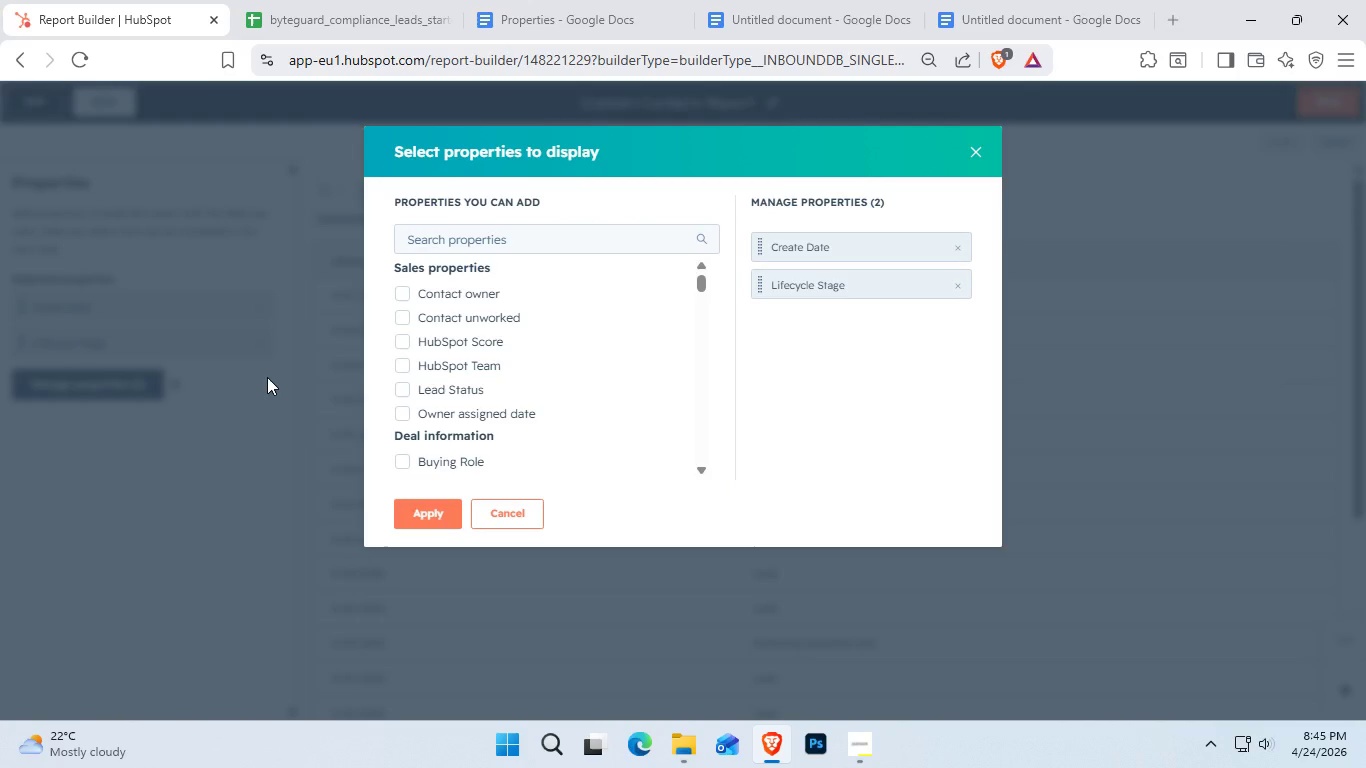 
wait(6.94)
 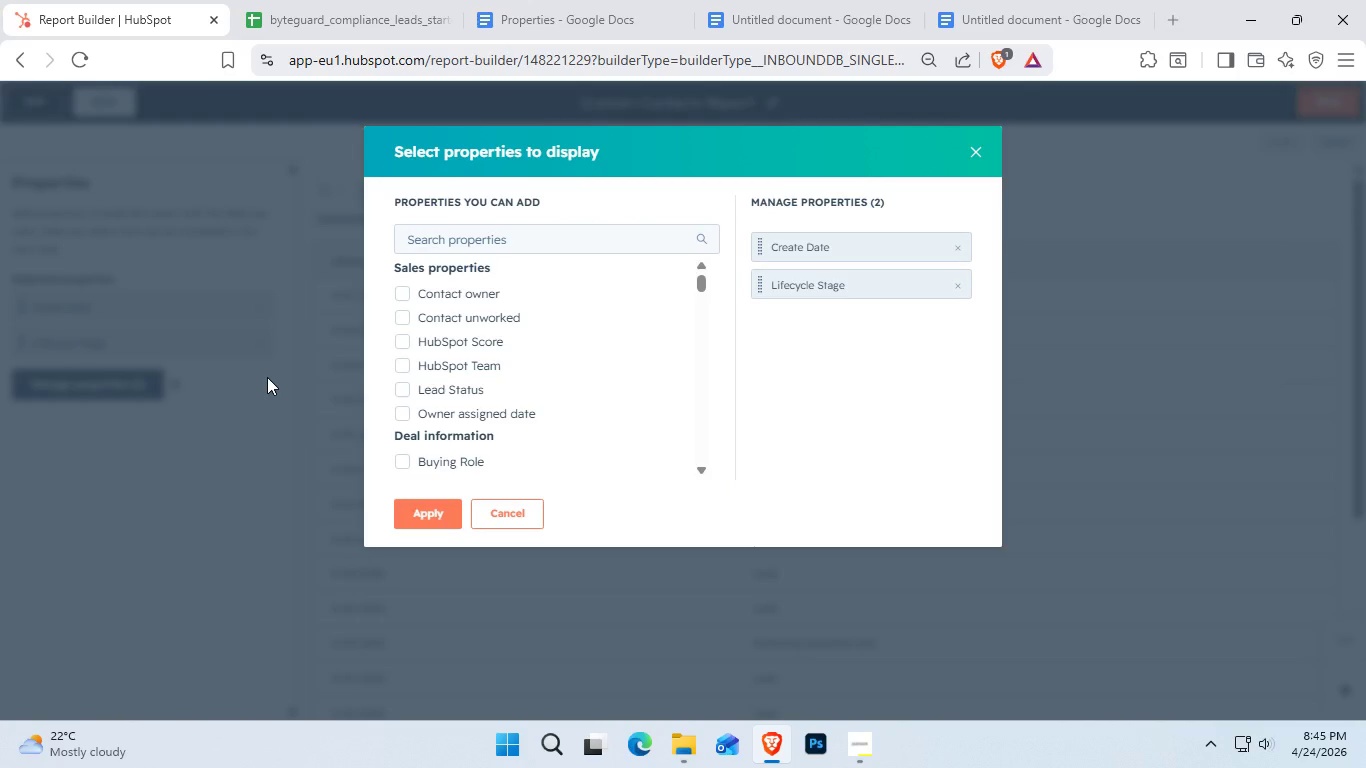 
left_click([962, 244])
 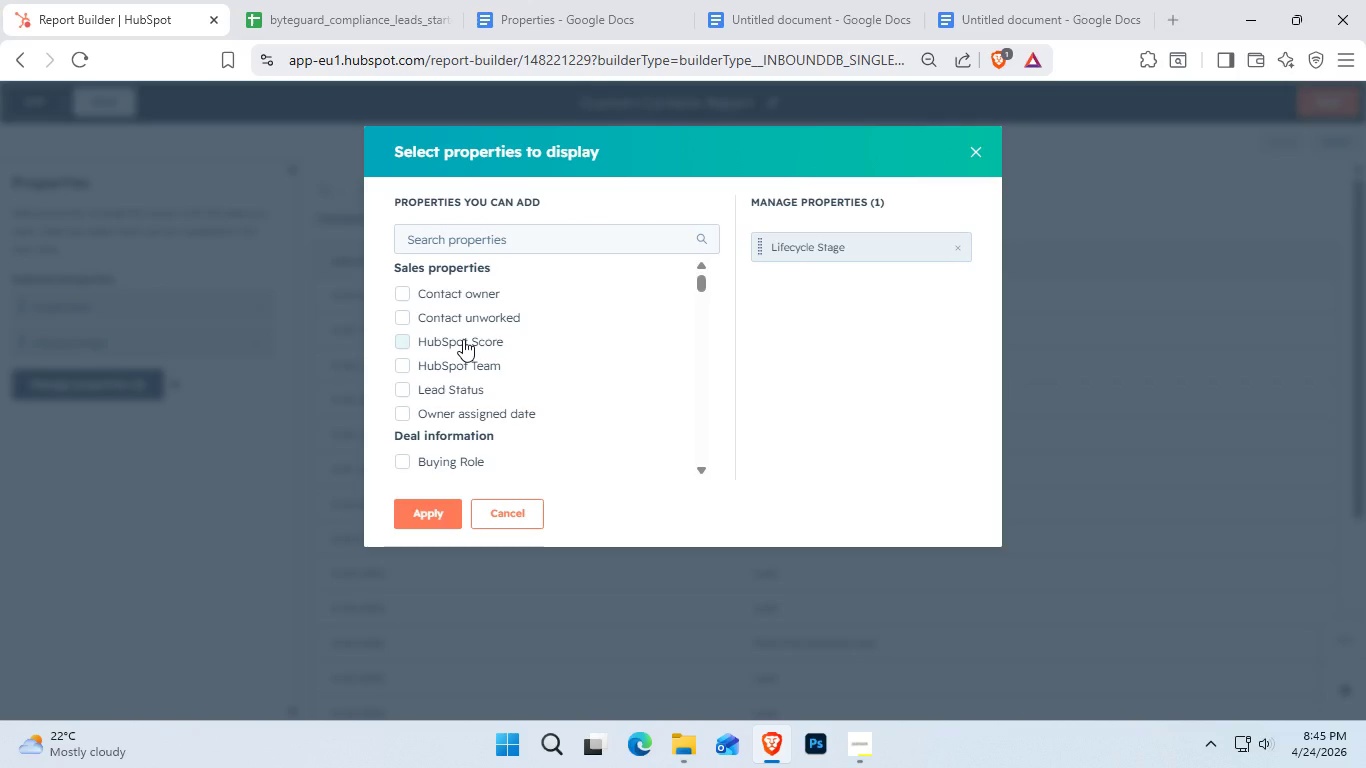 
scroll: coordinate [529, 410], scroll_direction: none, amount: 0.0
 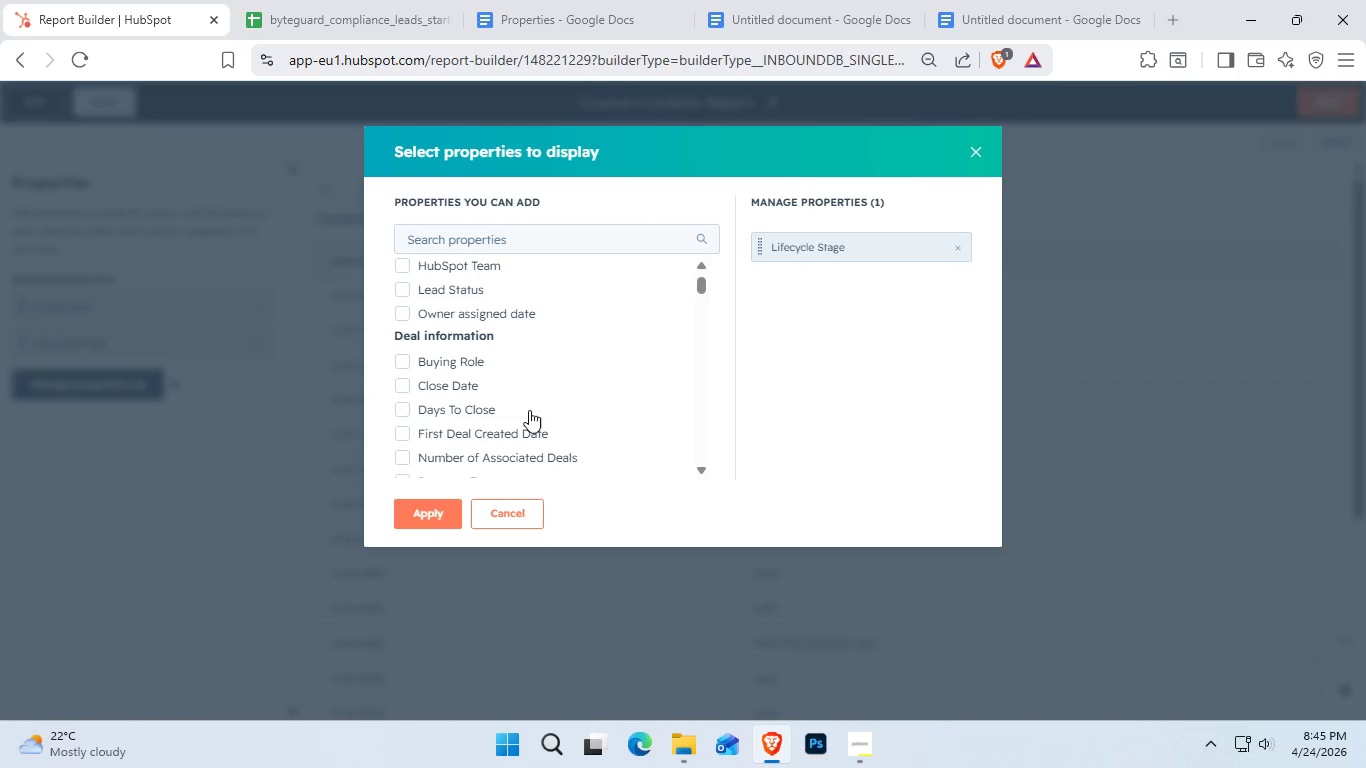 
scroll: coordinate [529, 410], scroll_direction: down, amount: 2.0
 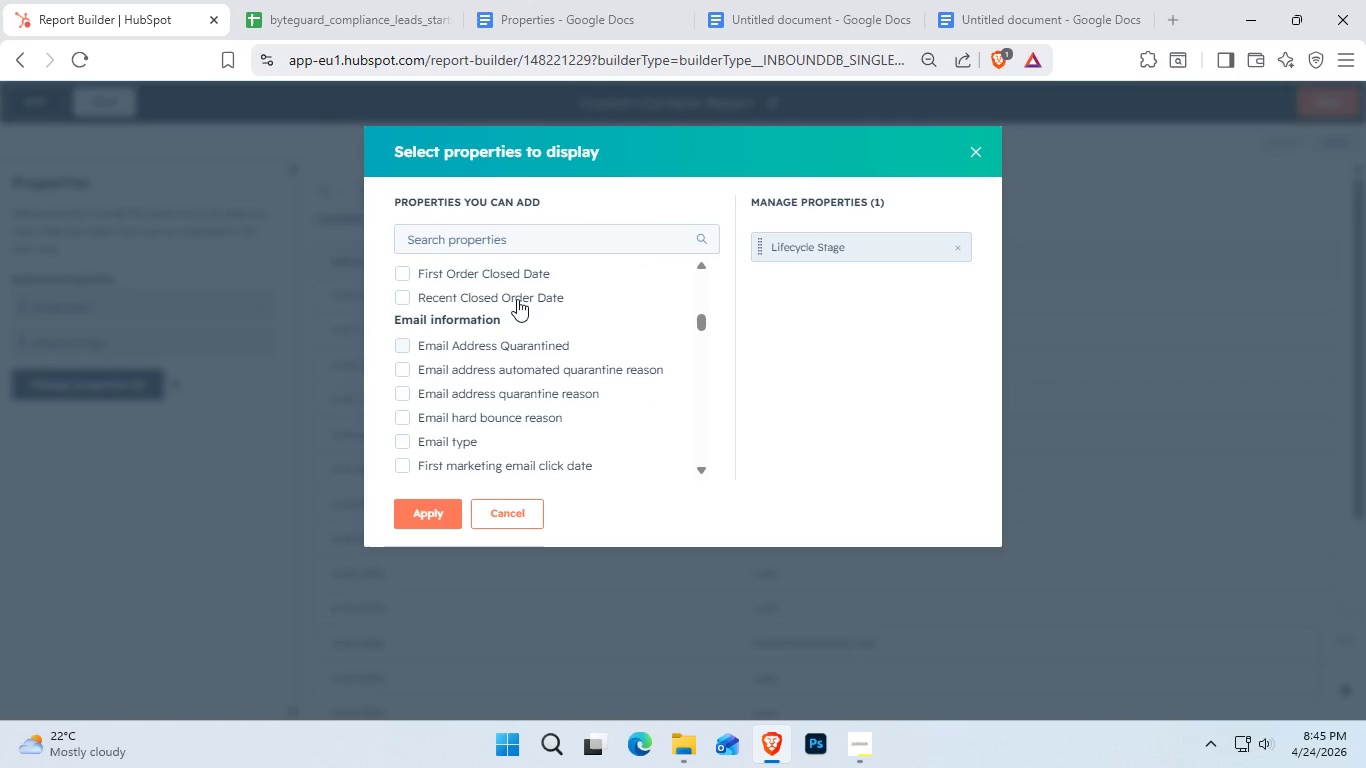 
wait(7.38)
 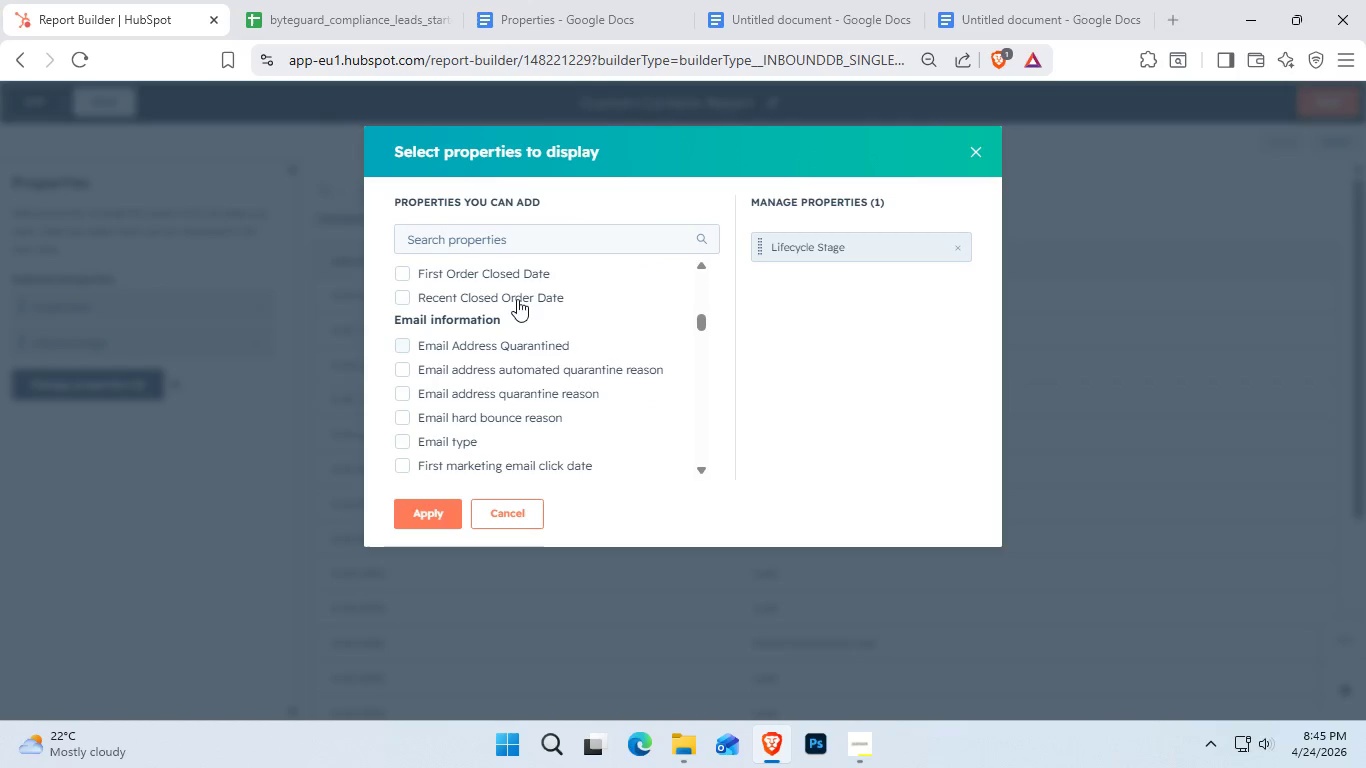 
left_click([540, 232])
 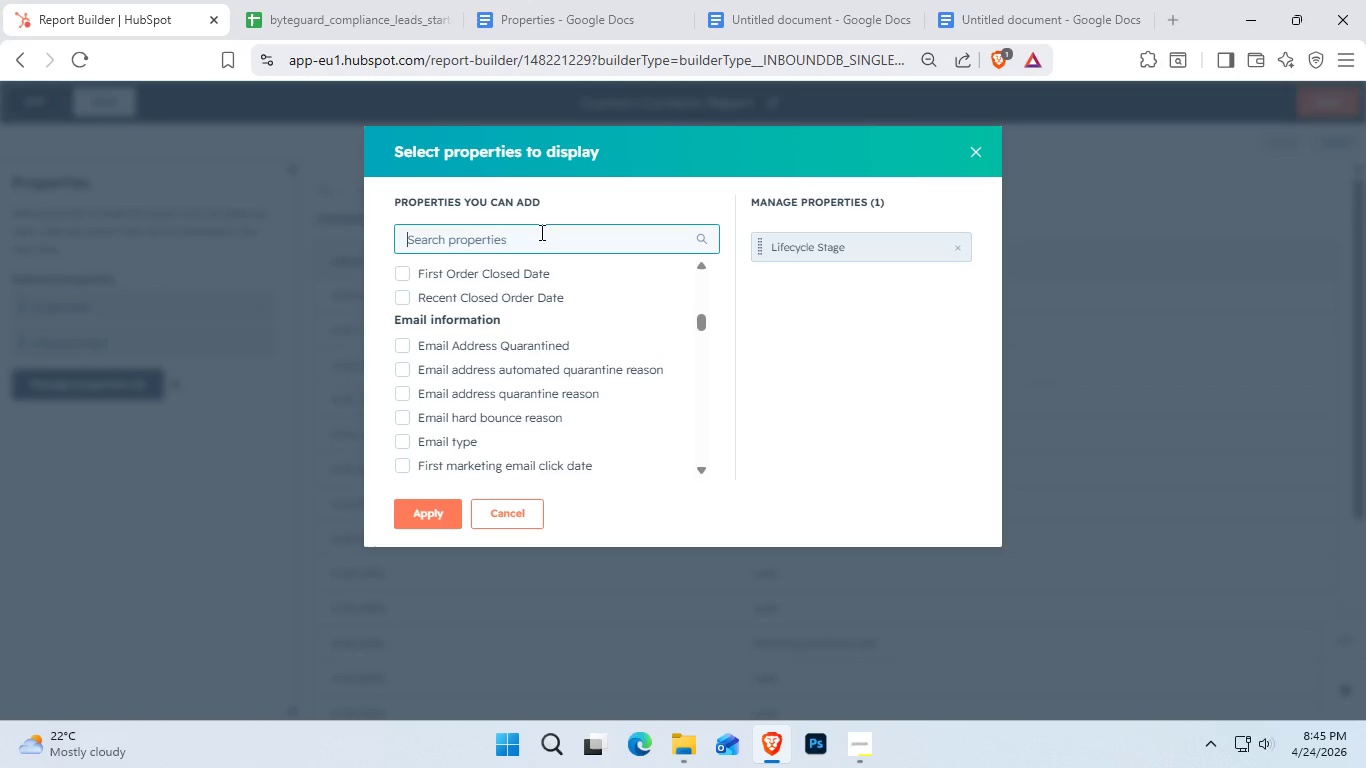 
type(coun)
 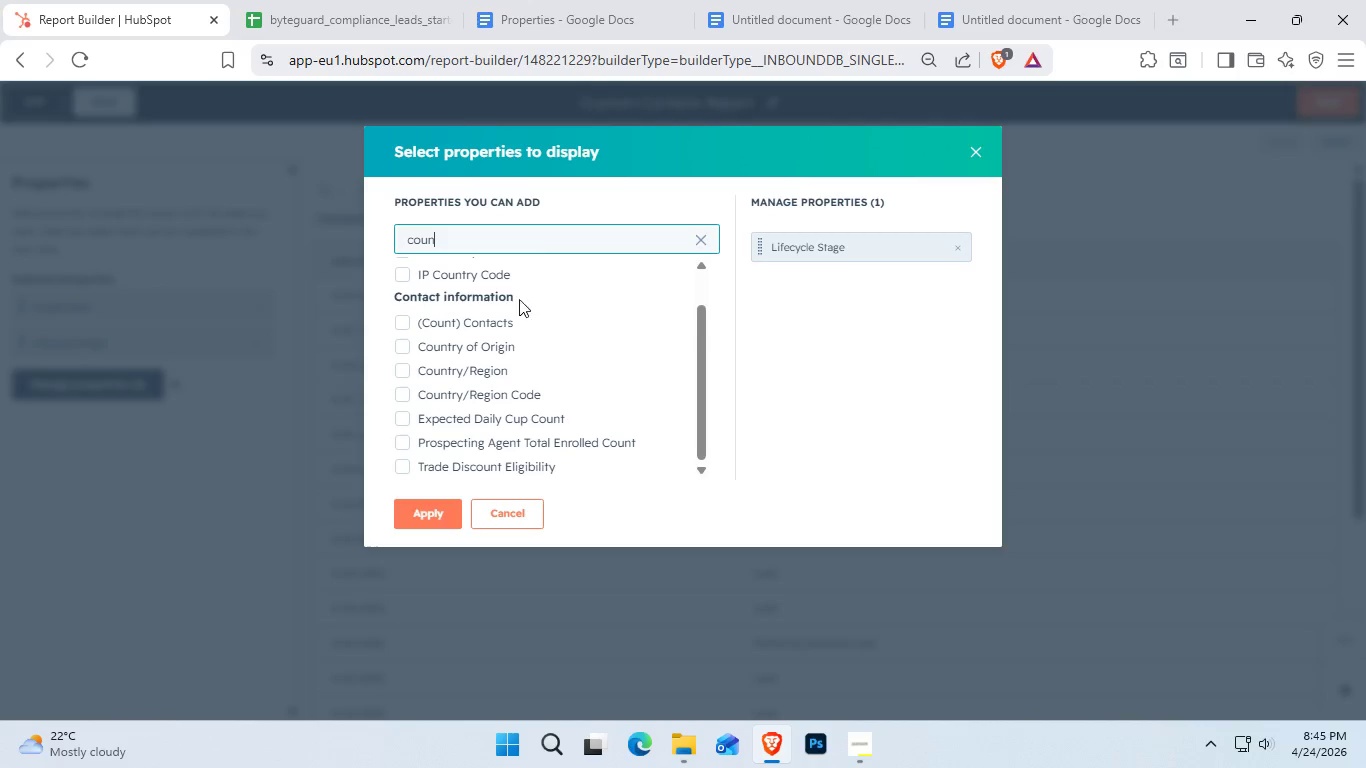 
scroll: coordinate [526, 324], scroll_direction: up, amount: 13.0
 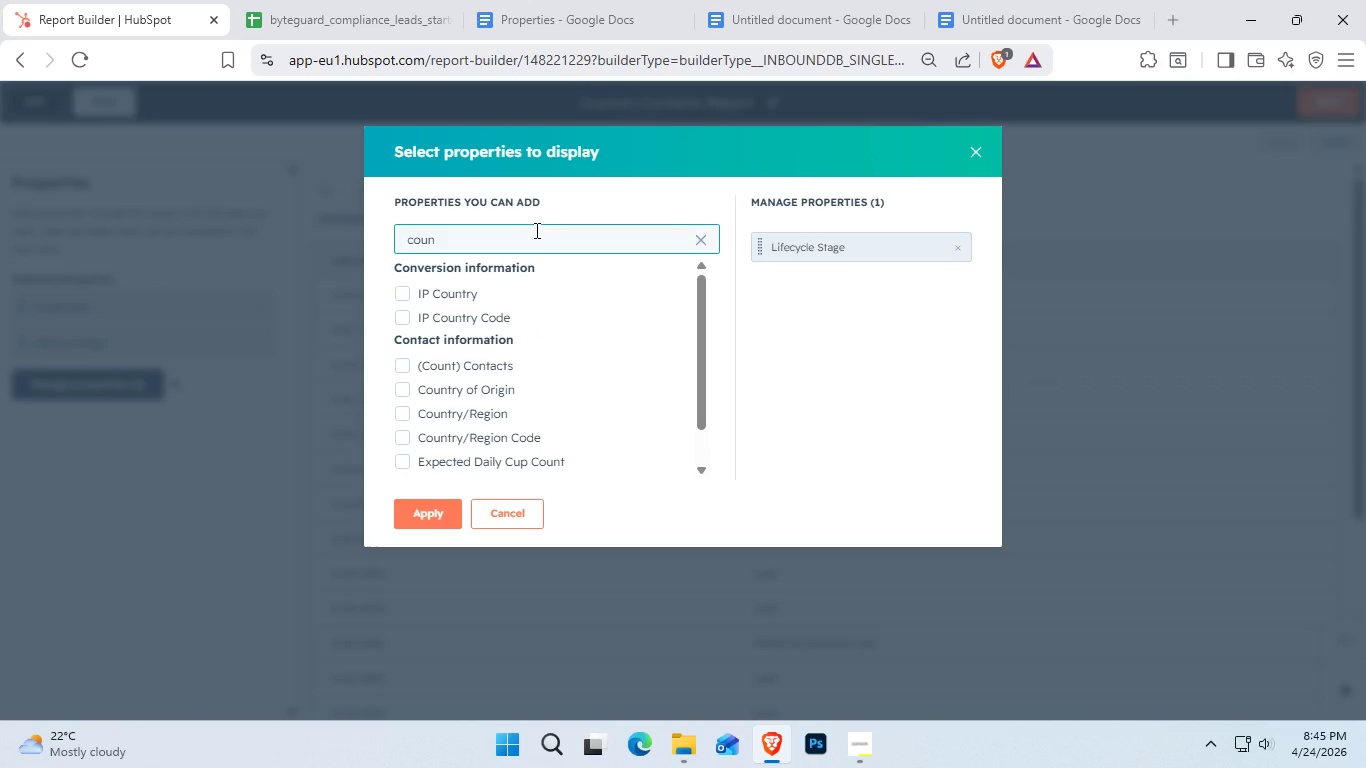 
key(T)
 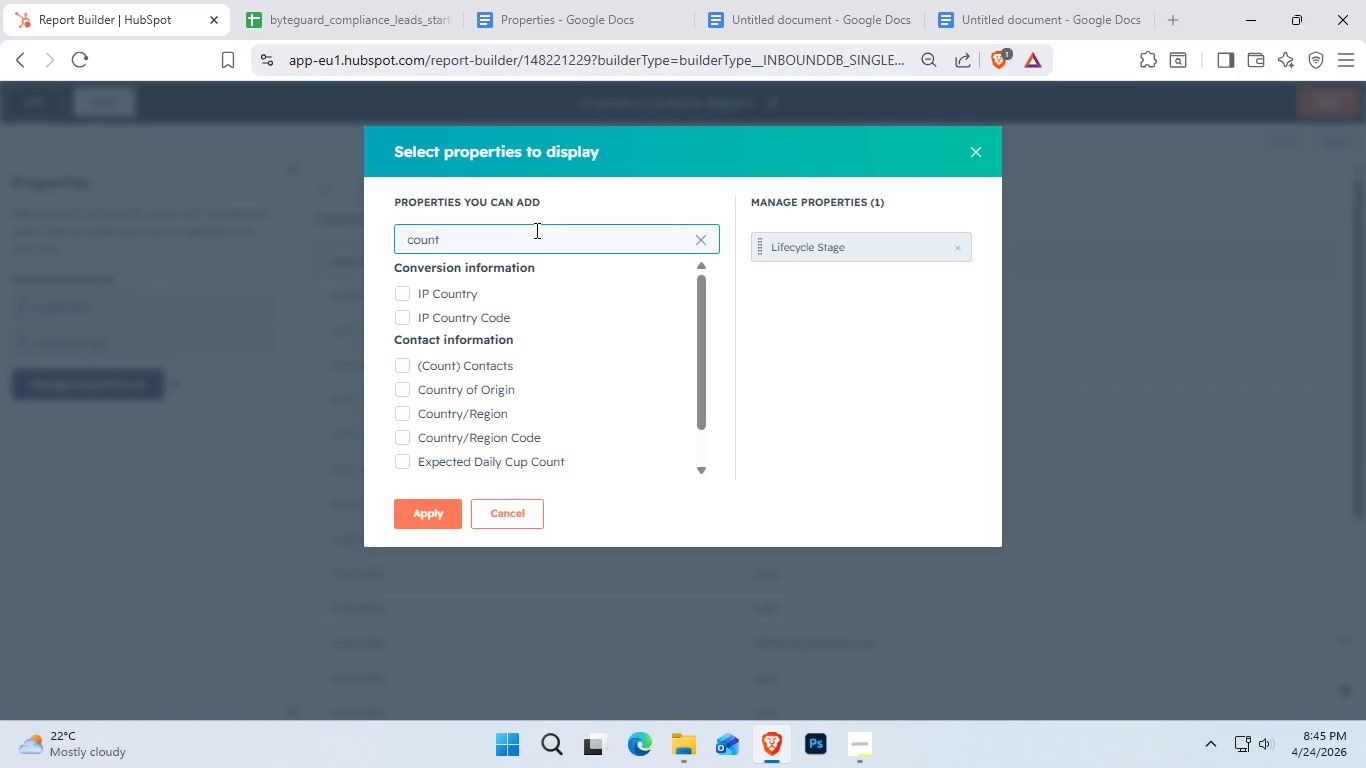 
key(Space)
 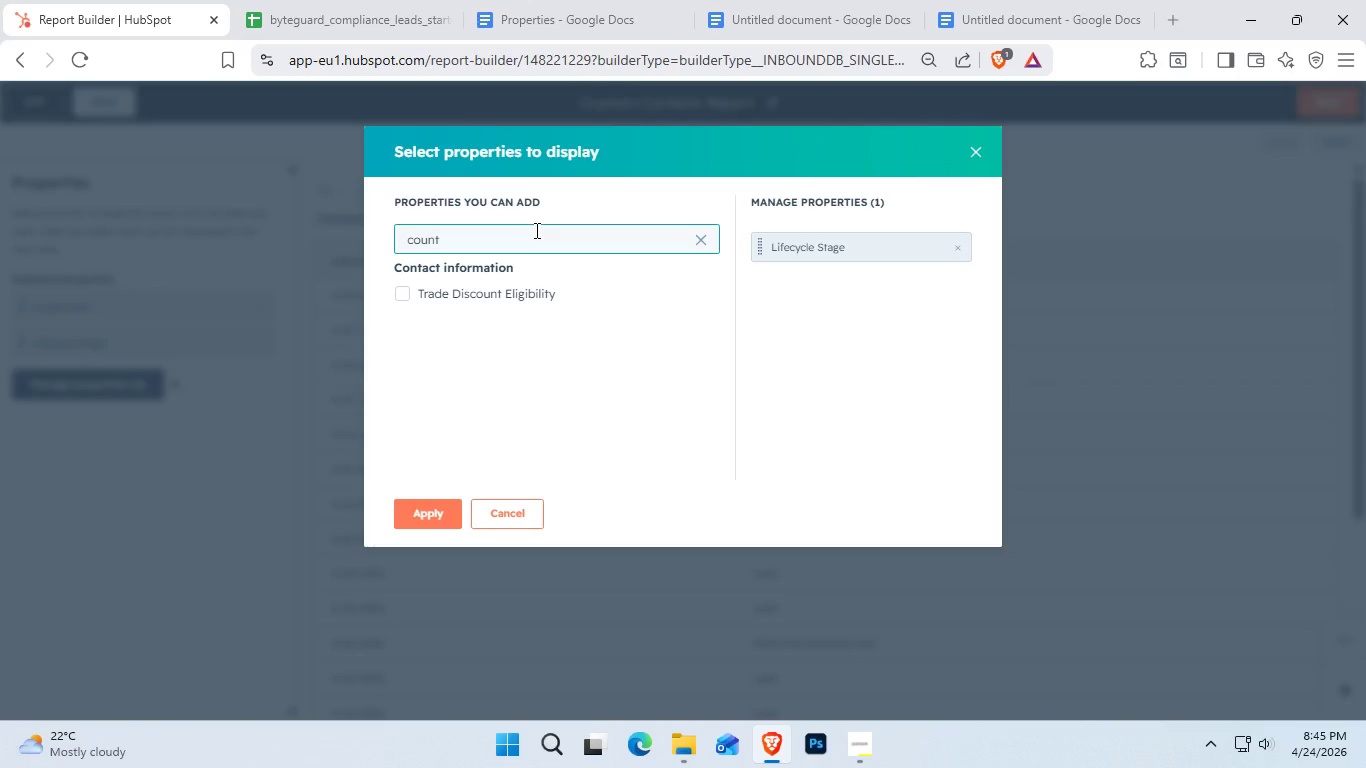 
wait(11.84)
 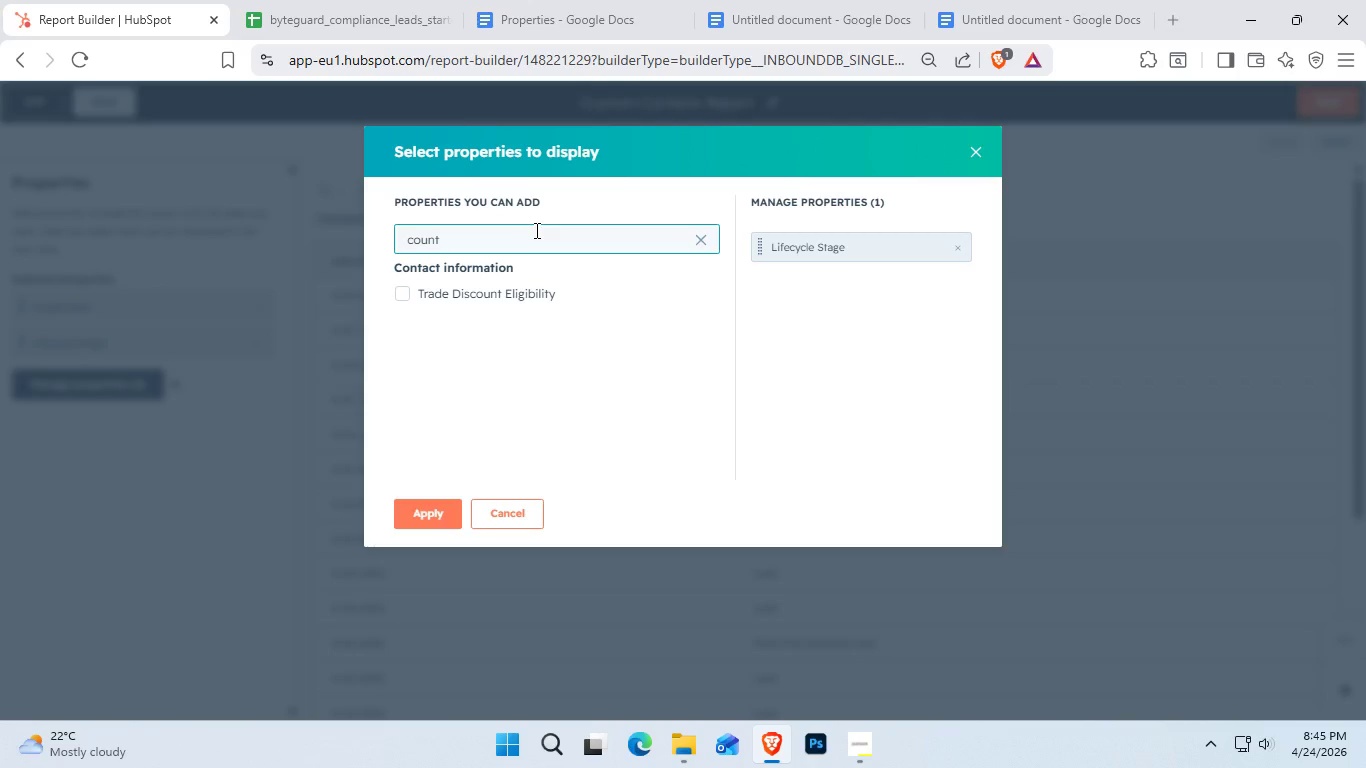 
key(Backspace)
key(Backspace)
key(Backspace)
key(Backspace)
key(Backspace)
key(Backspace)
type(reco)
 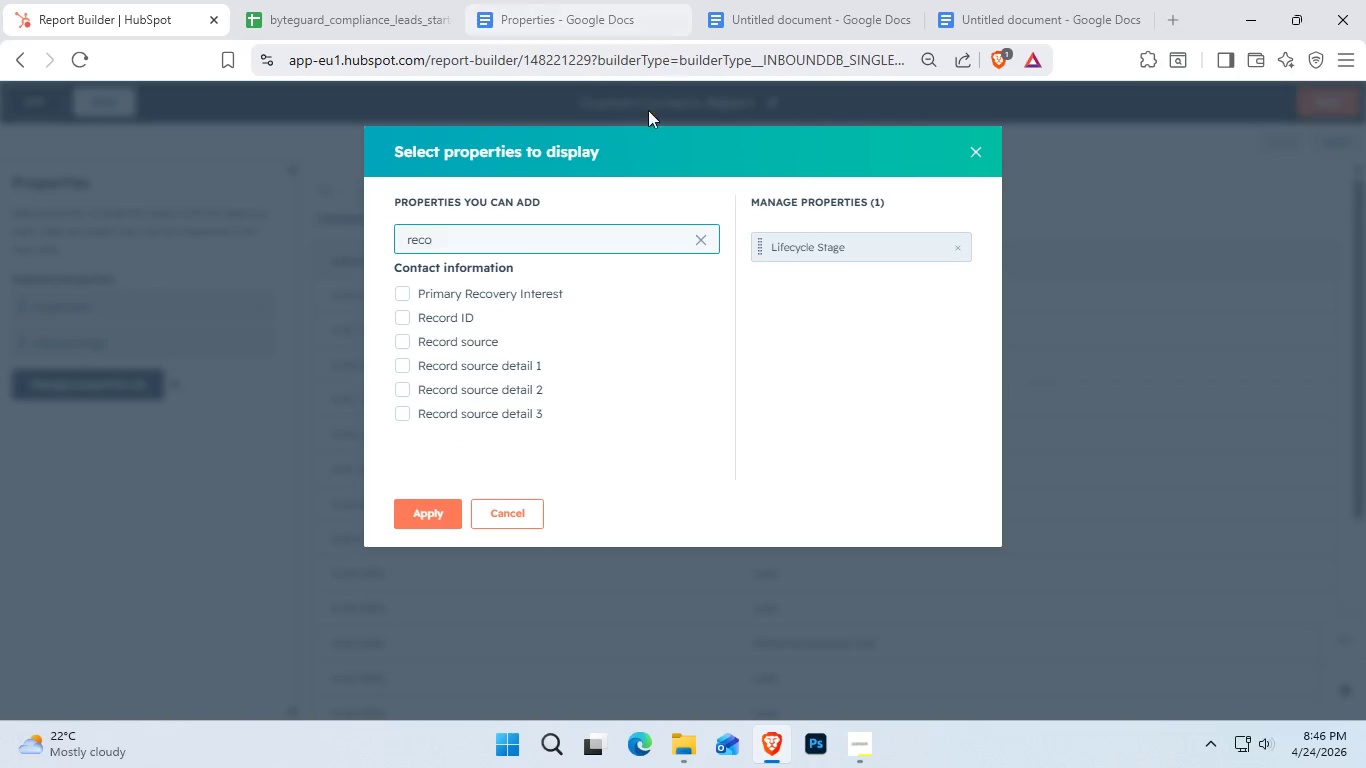 
left_click([451, 310])
 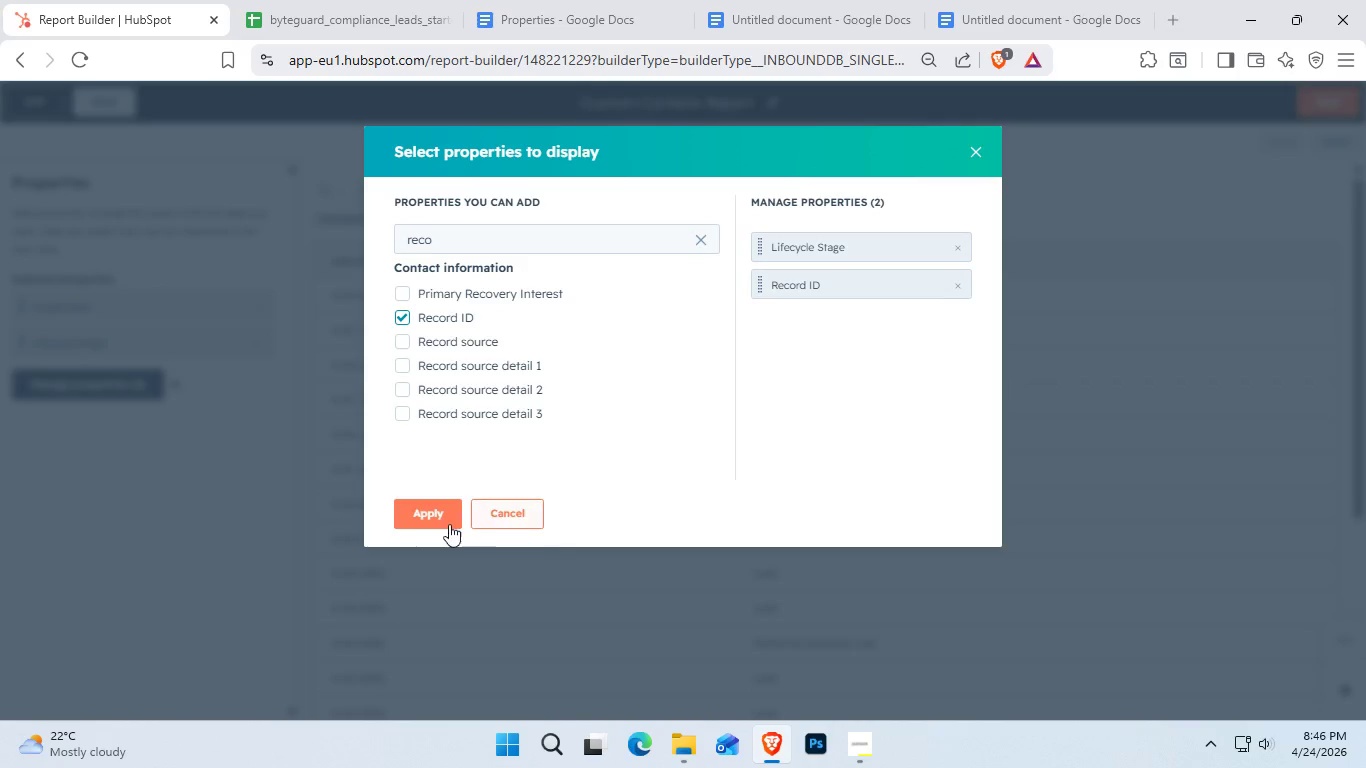 
left_click([434, 524])
 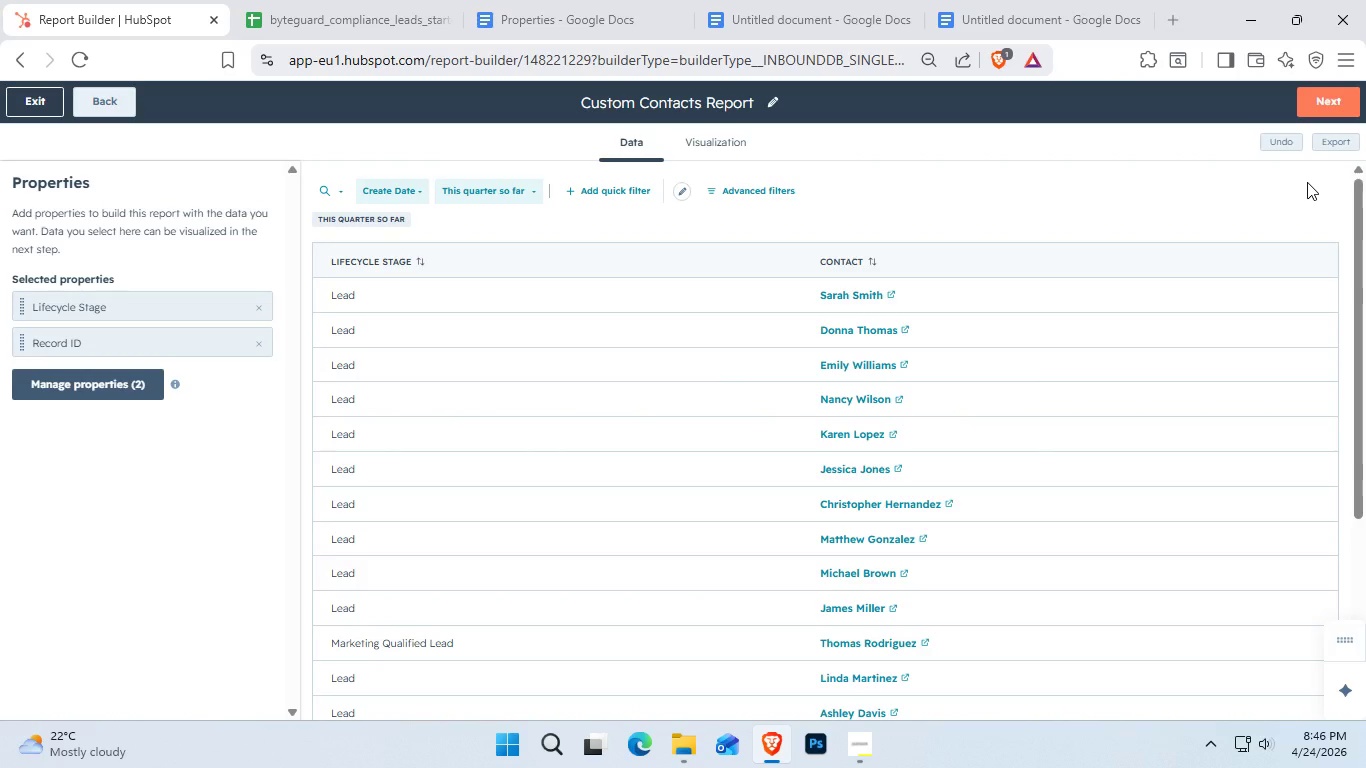 
left_click([700, 139])
 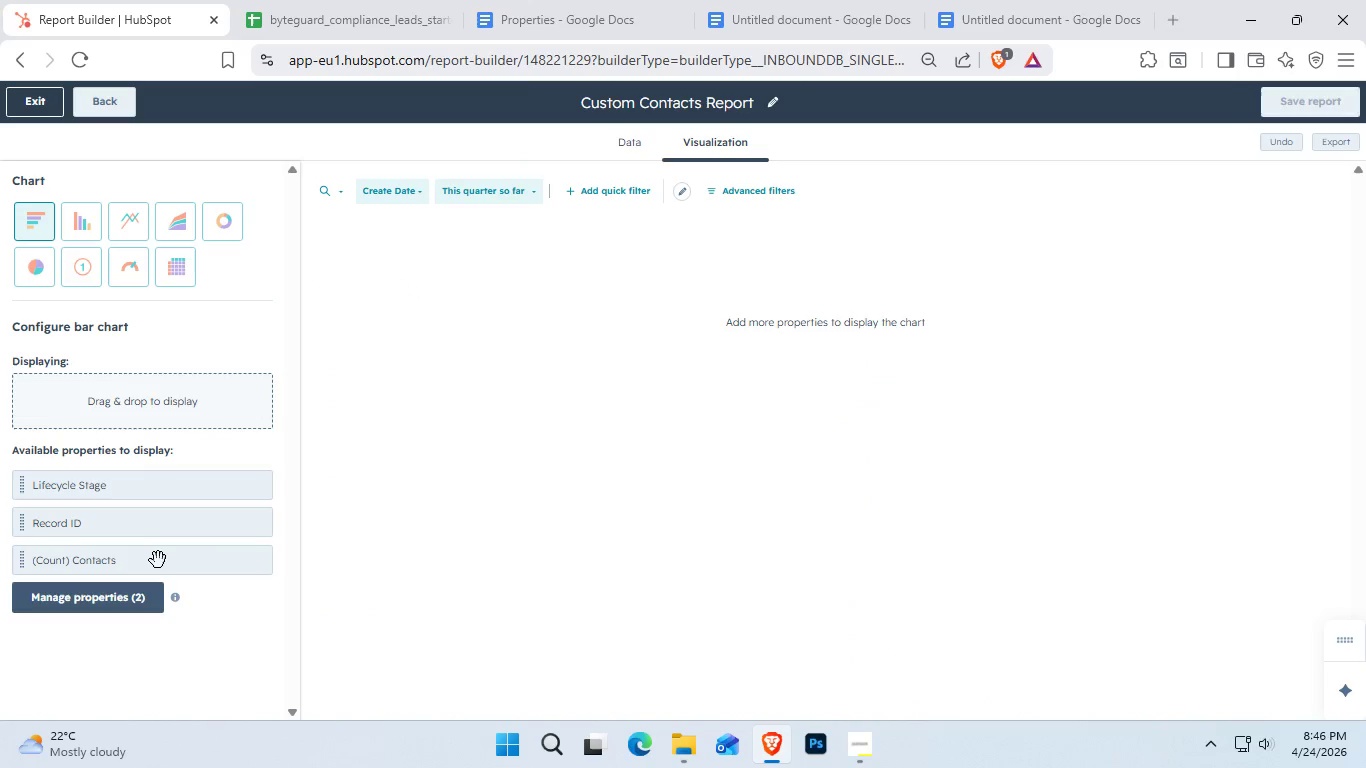 
left_click([136, 570])
 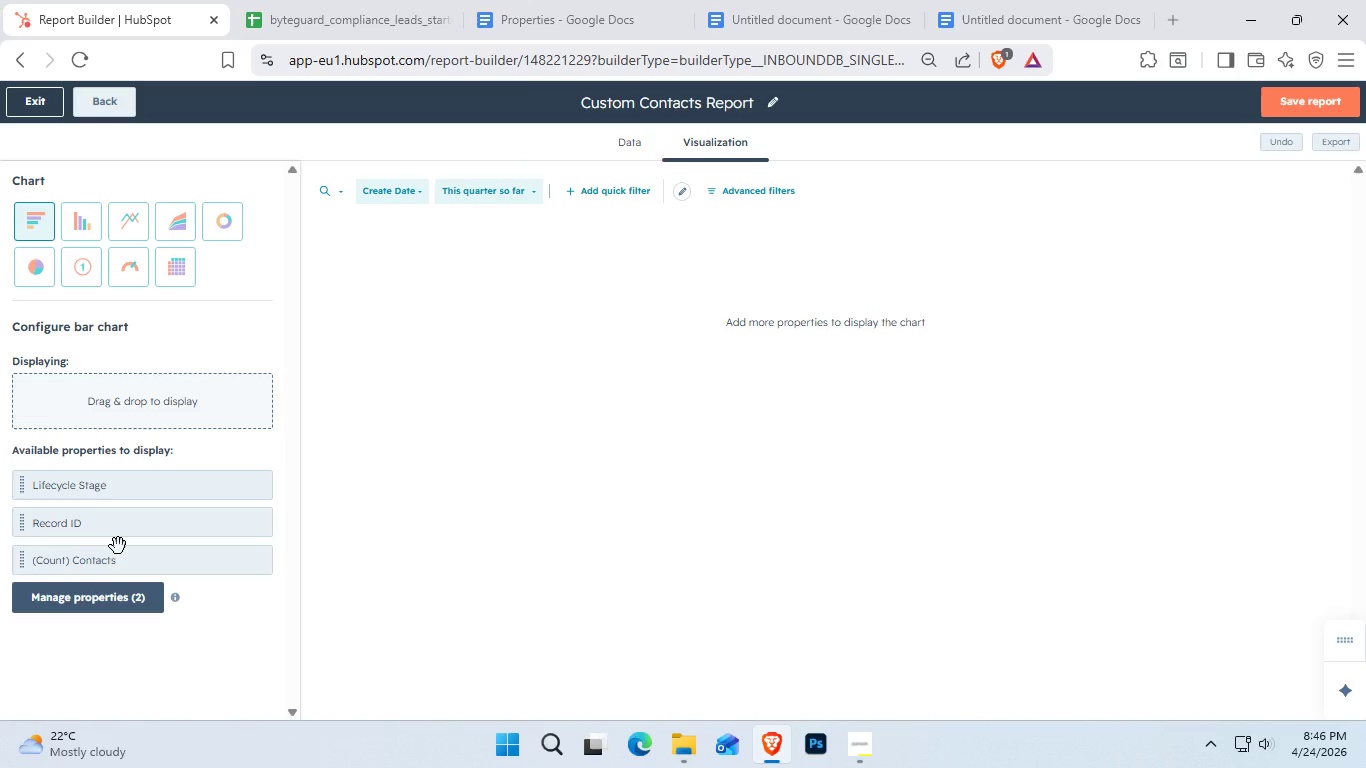 
wait(17.09)
 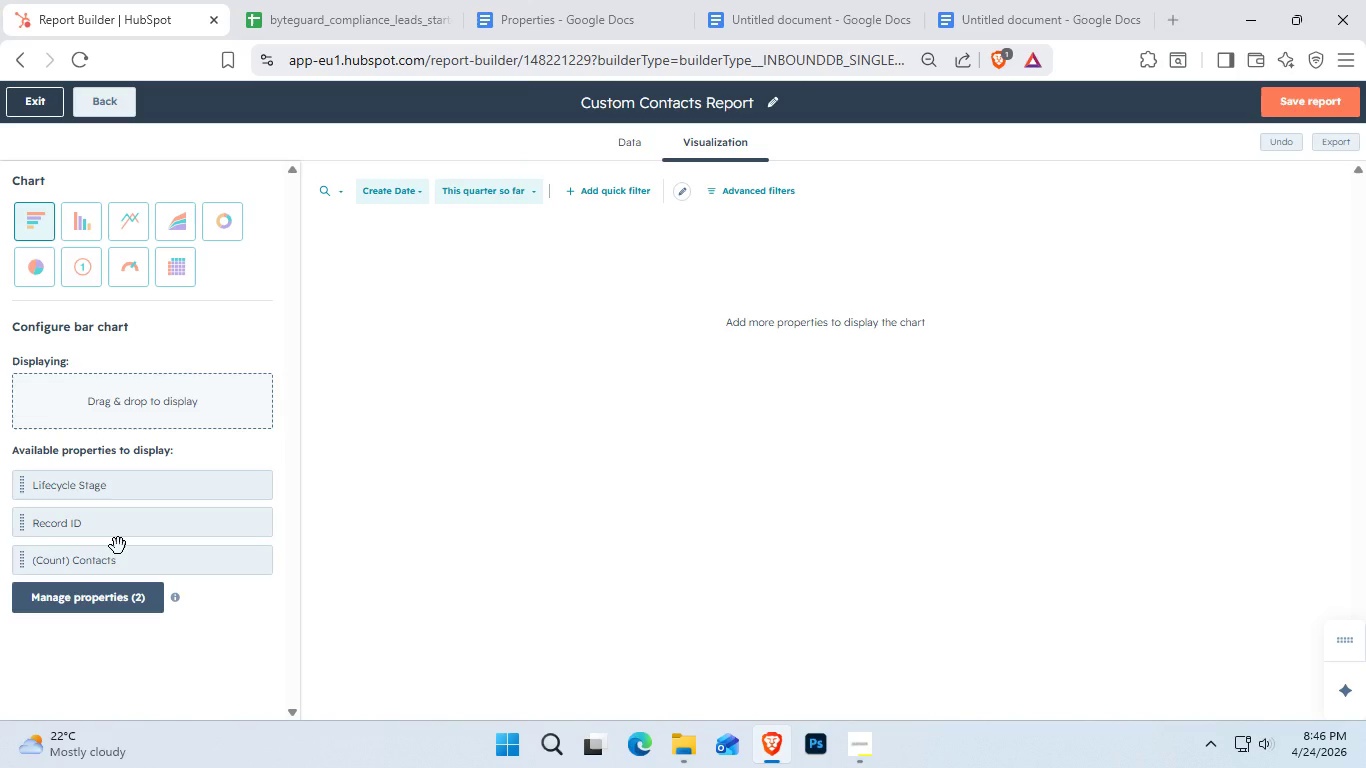 
left_click_drag(start_coordinate=[81, 493], to_coordinate=[120, 418])
 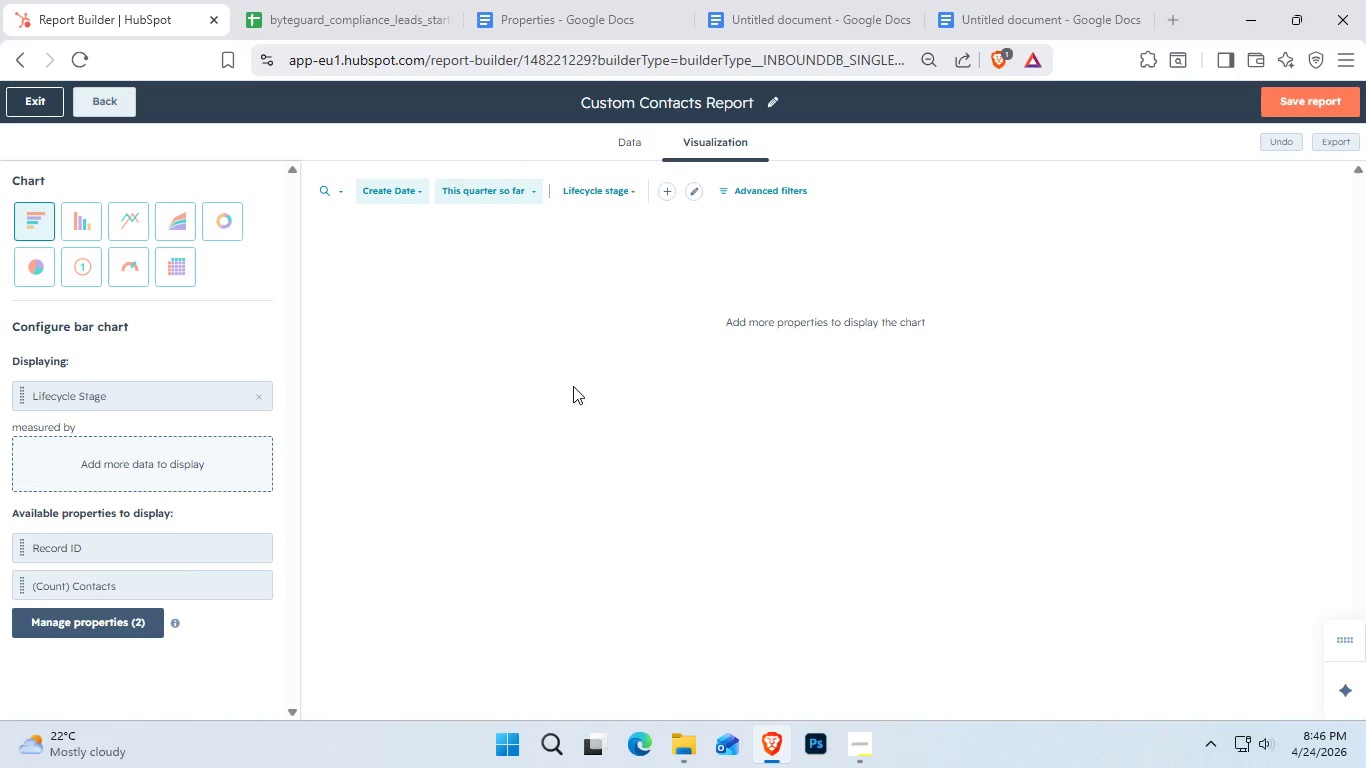 
wait(9.81)
 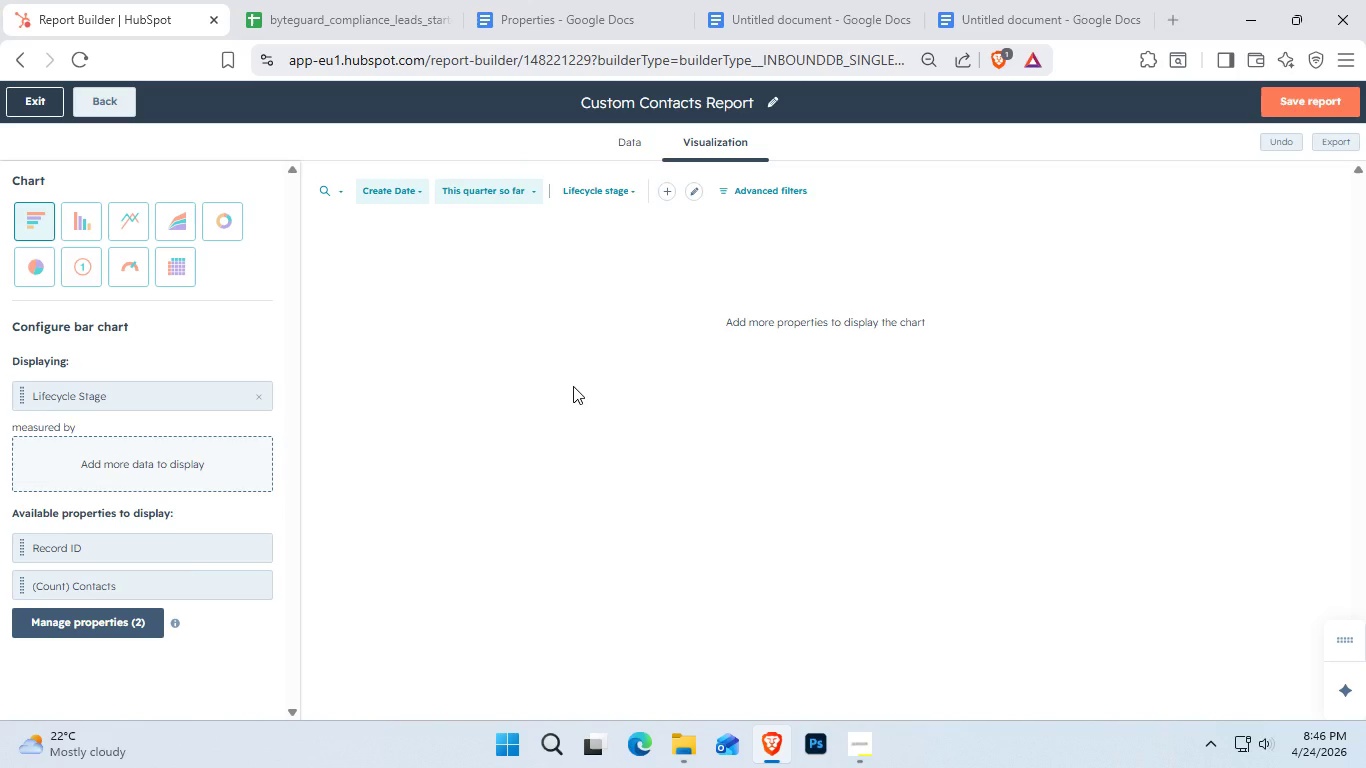 
left_click_drag(start_coordinate=[125, 559], to_coordinate=[135, 471])
 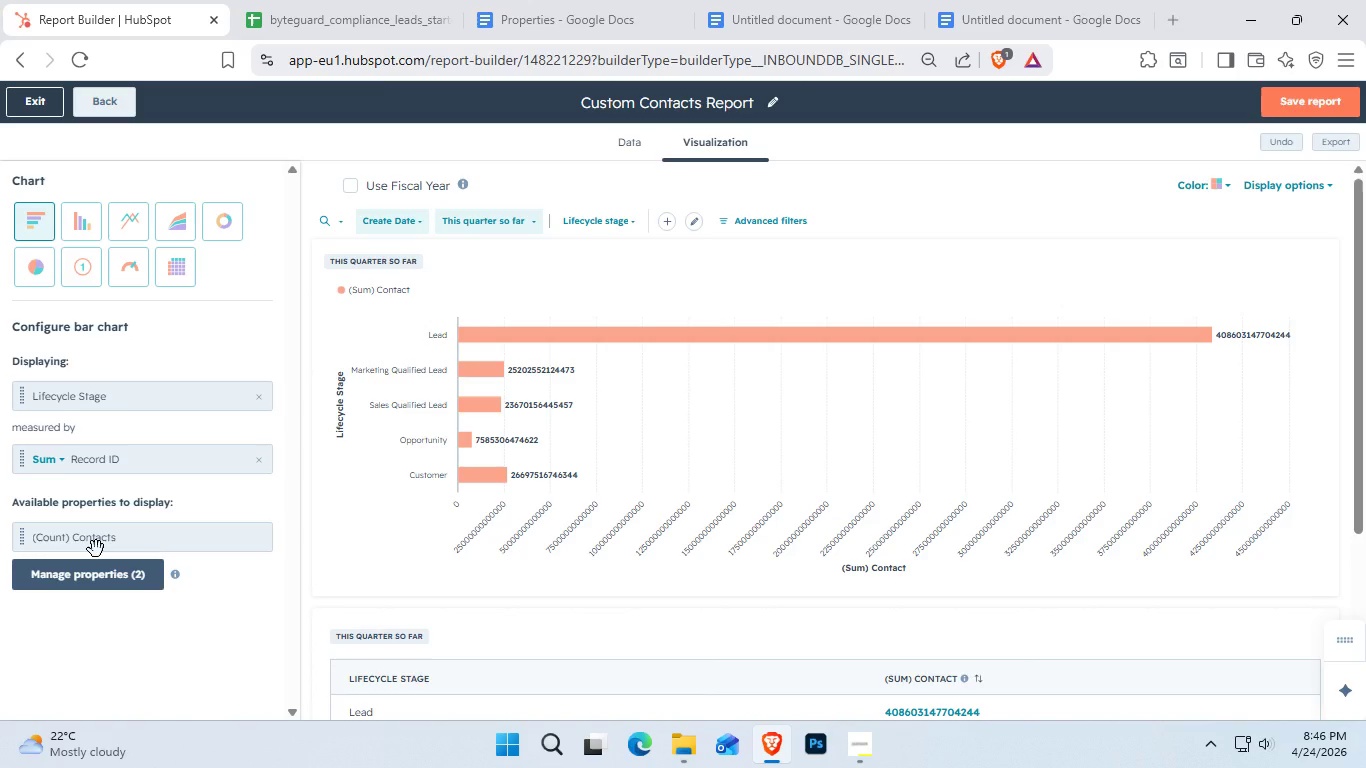 
scroll: coordinate [439, 513], scroll_direction: none, amount: 0.0
 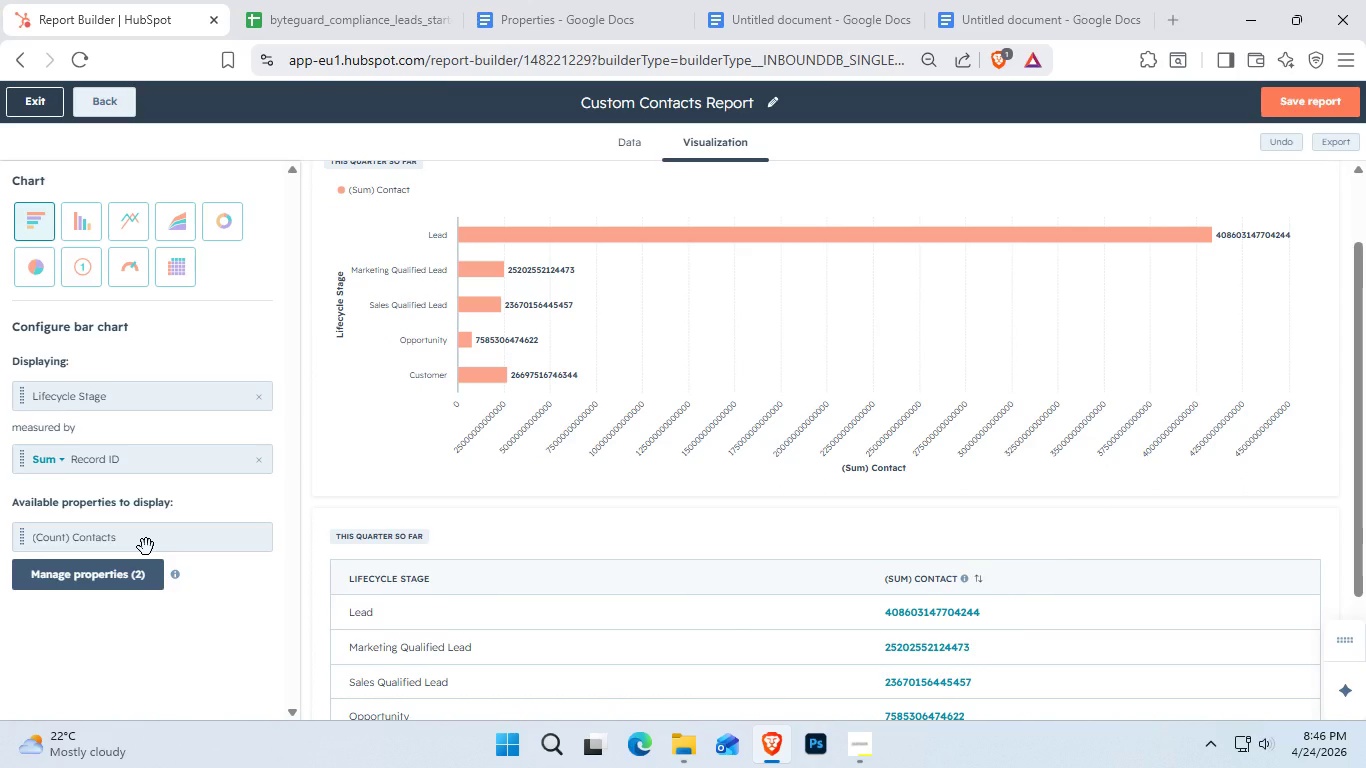 
scroll: coordinate [483, 540], scroll_direction: down, amount: 1.0
 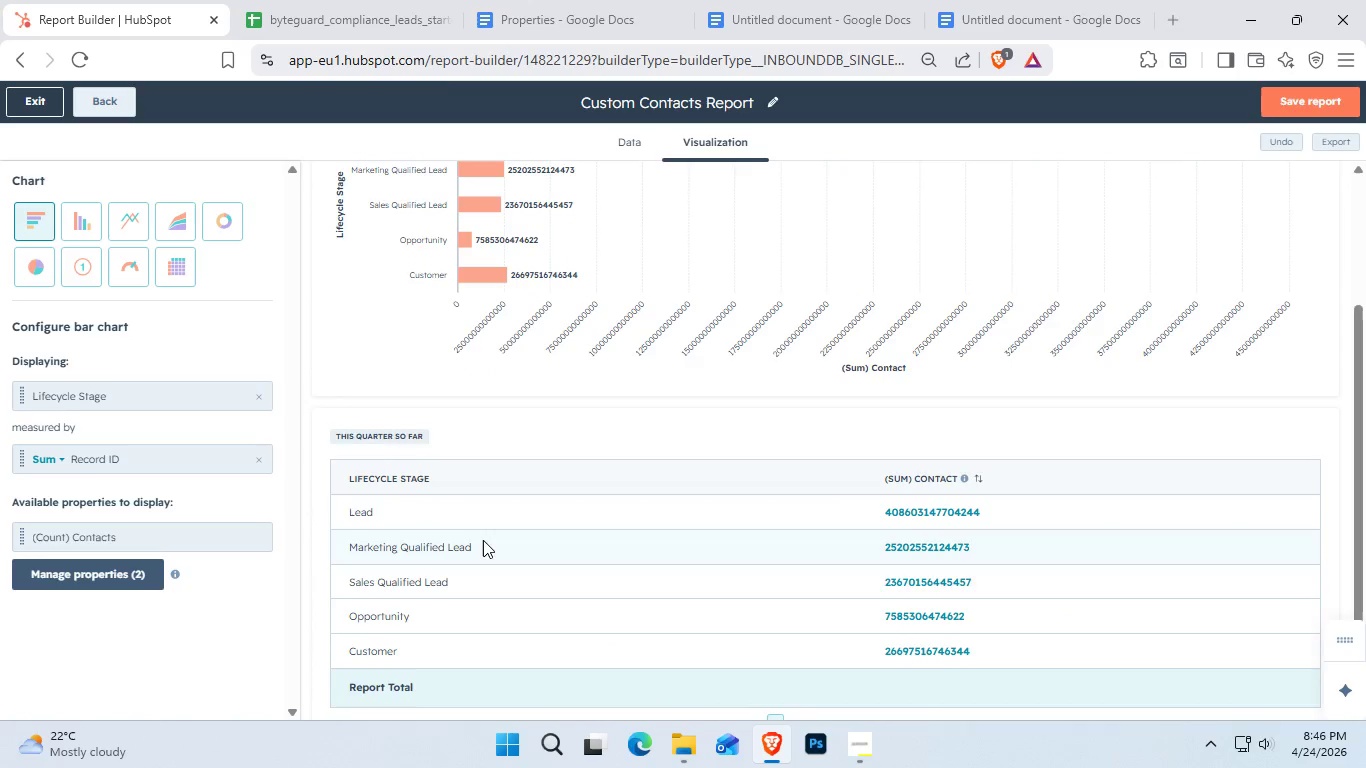 
scroll: coordinate [483, 540], scroll_direction: none, amount: 0.0
 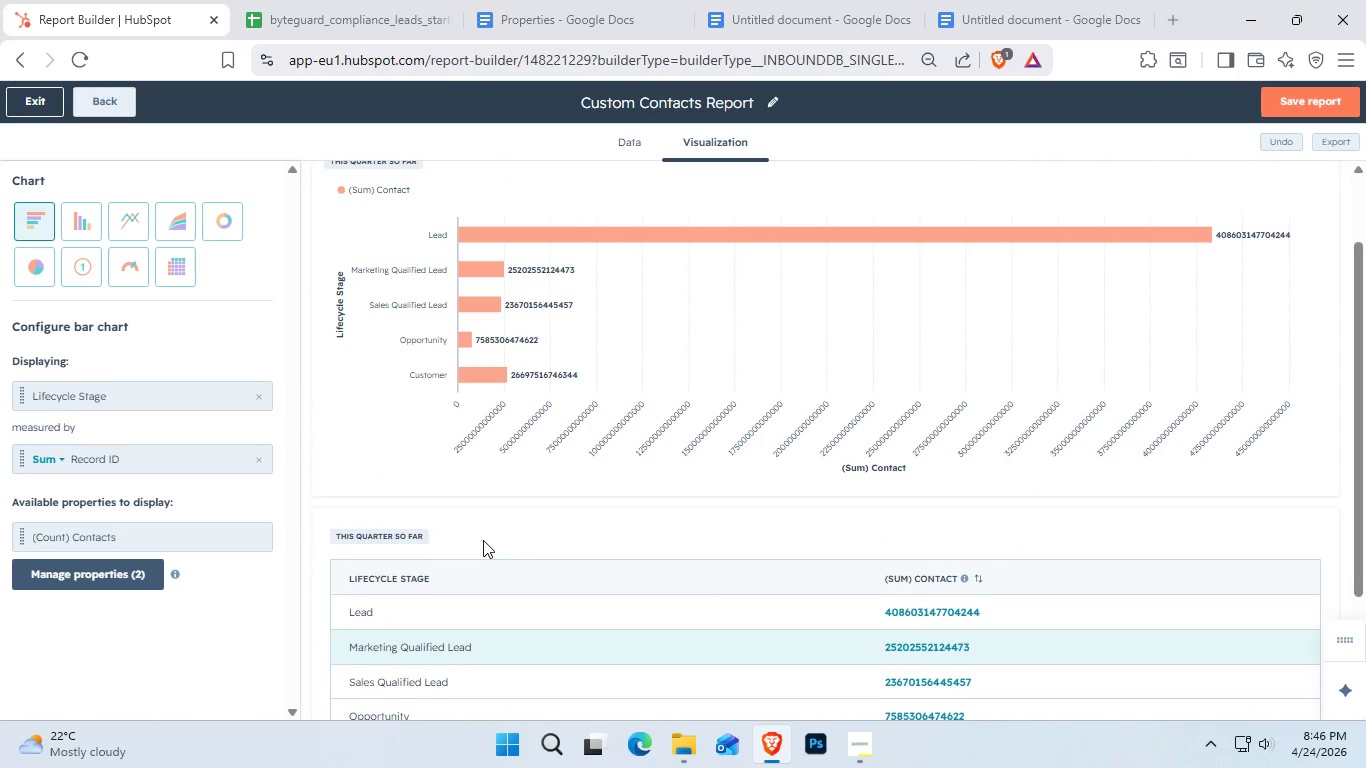 
scroll: coordinate [483, 540], scroll_direction: up, amount: 1.0
 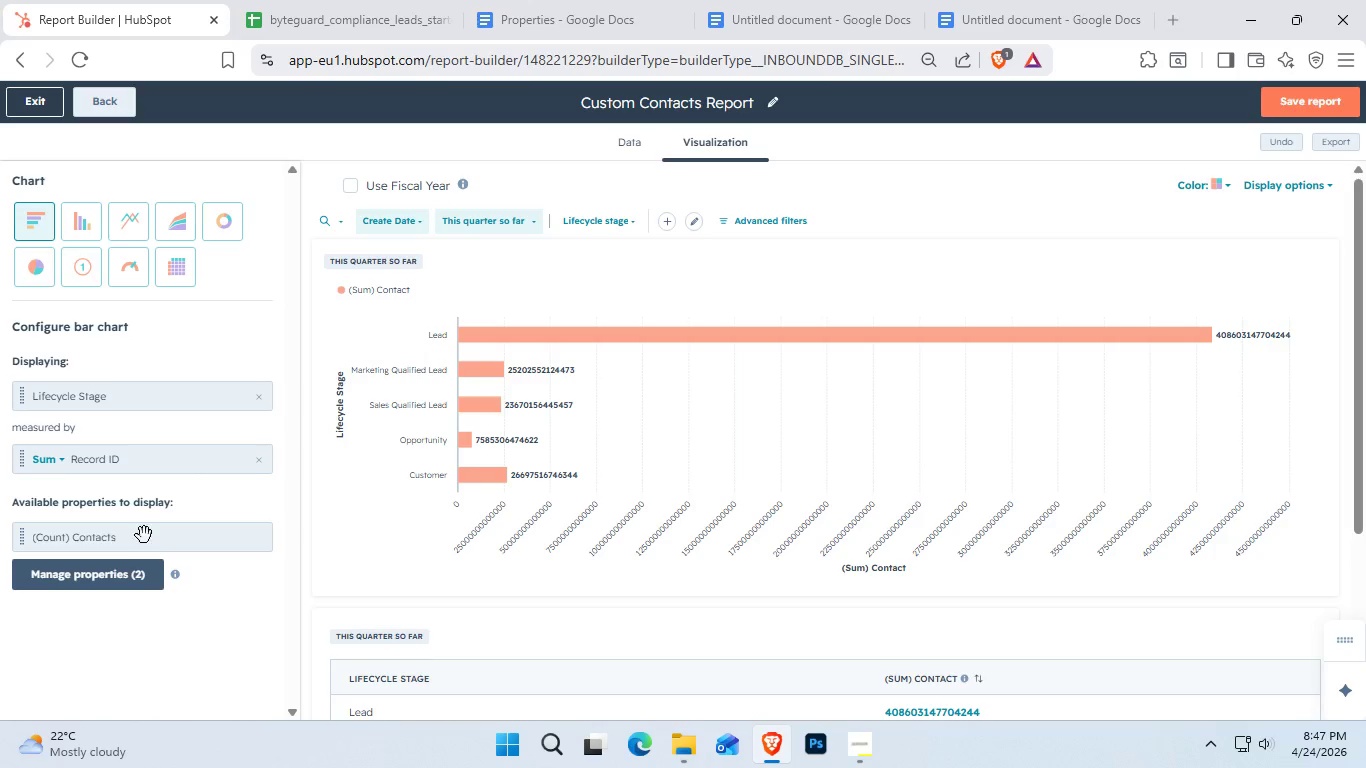 
wait(19.66)
 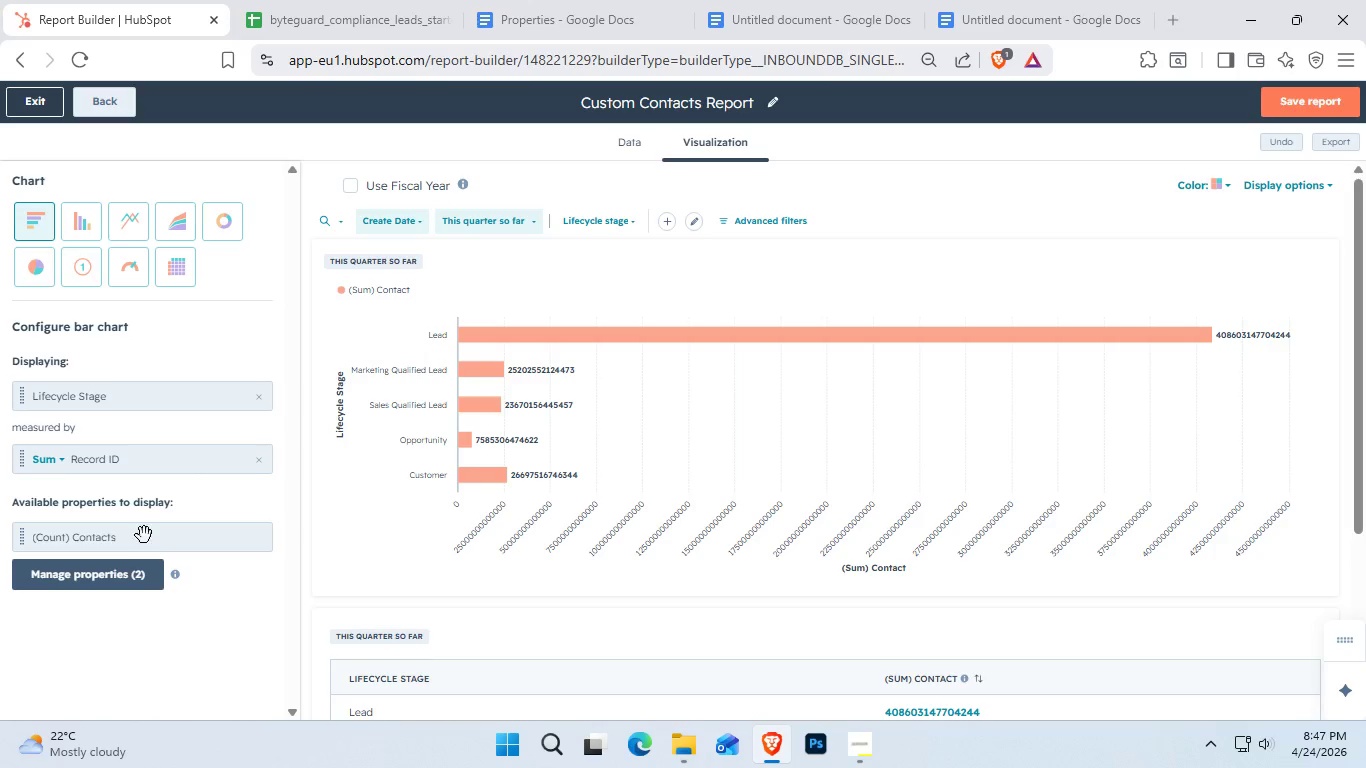 
left_click([778, 104])
 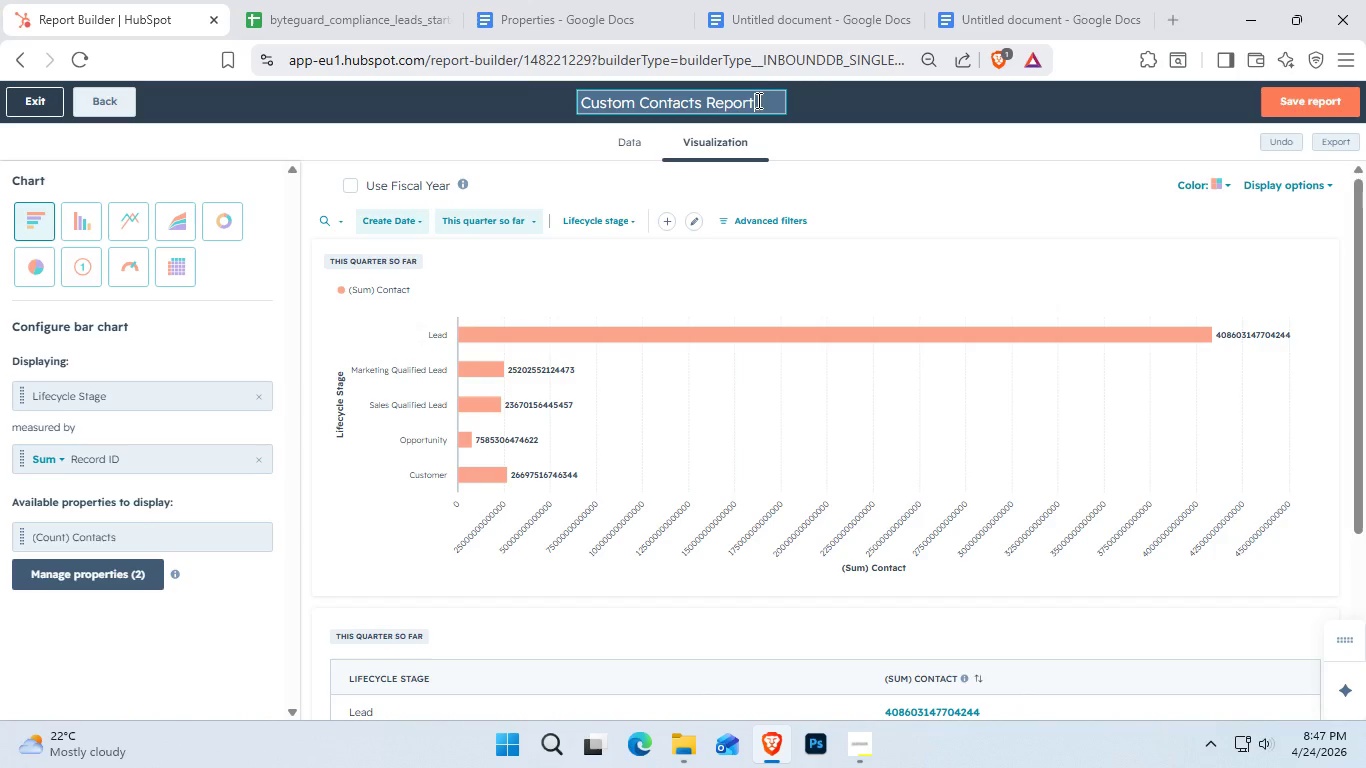 
left_click_drag(start_coordinate=[757, 100], to_coordinate=[401, 125])